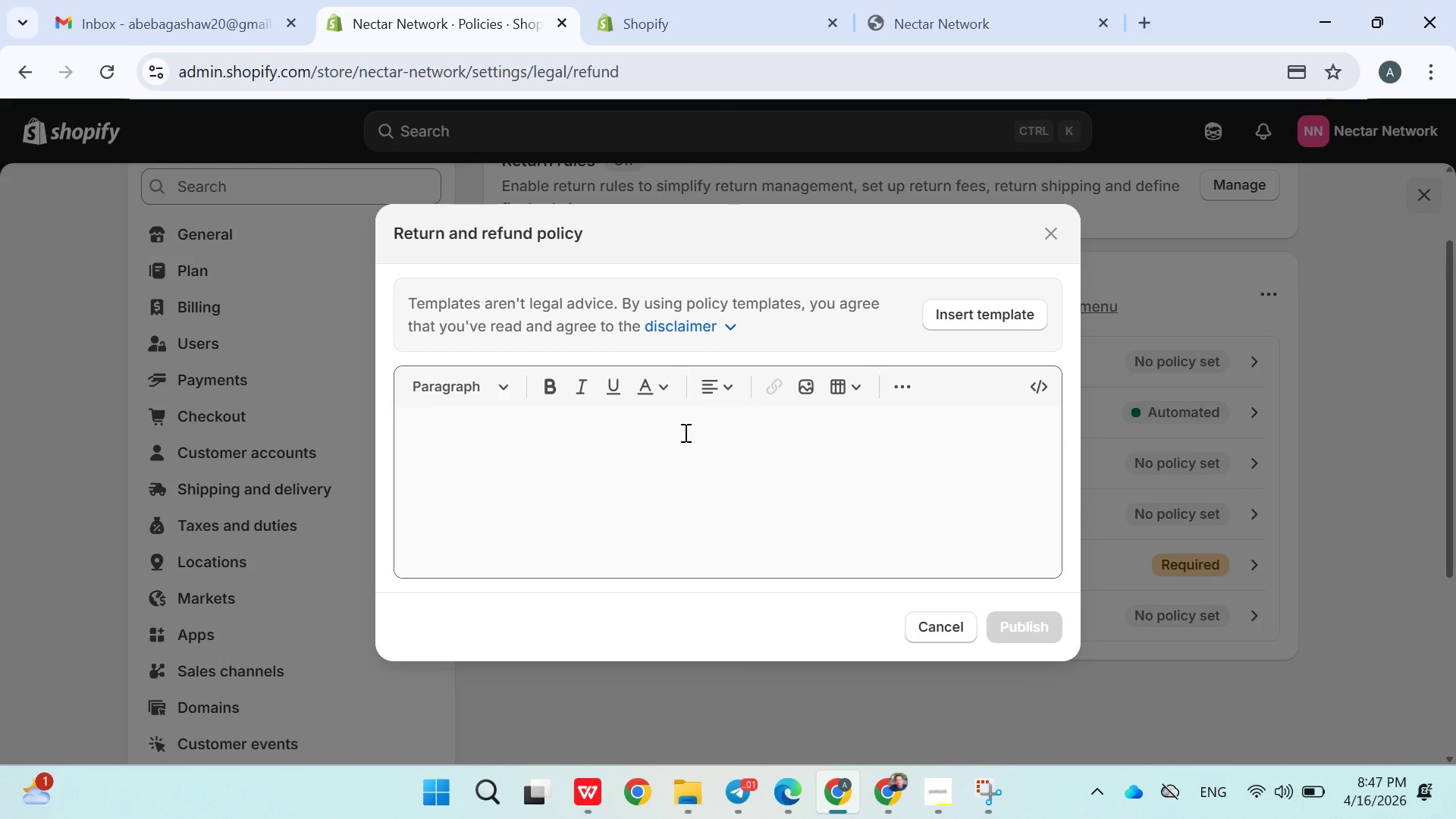 
wait(10.62)
 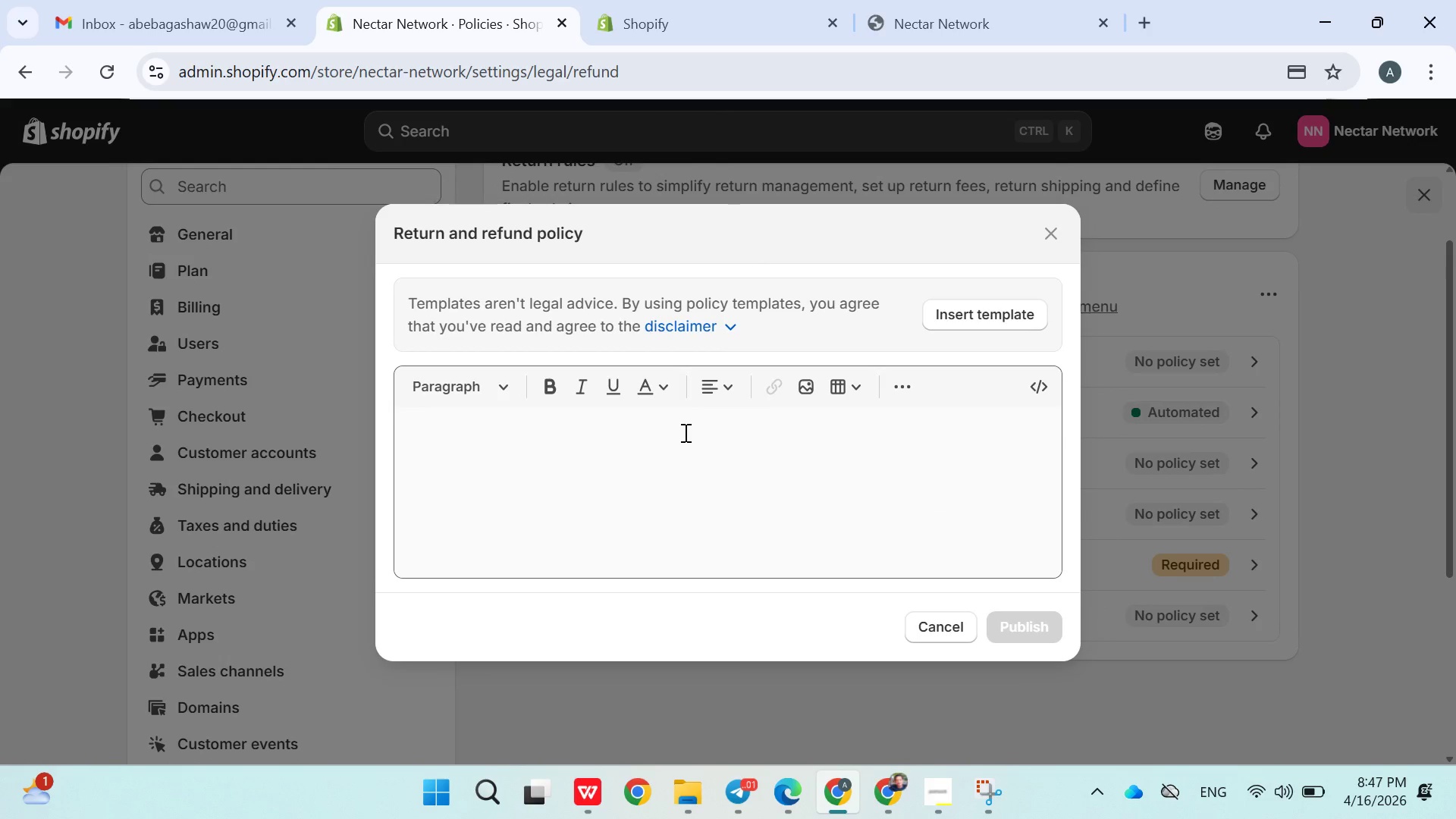 
left_click([963, 313])
 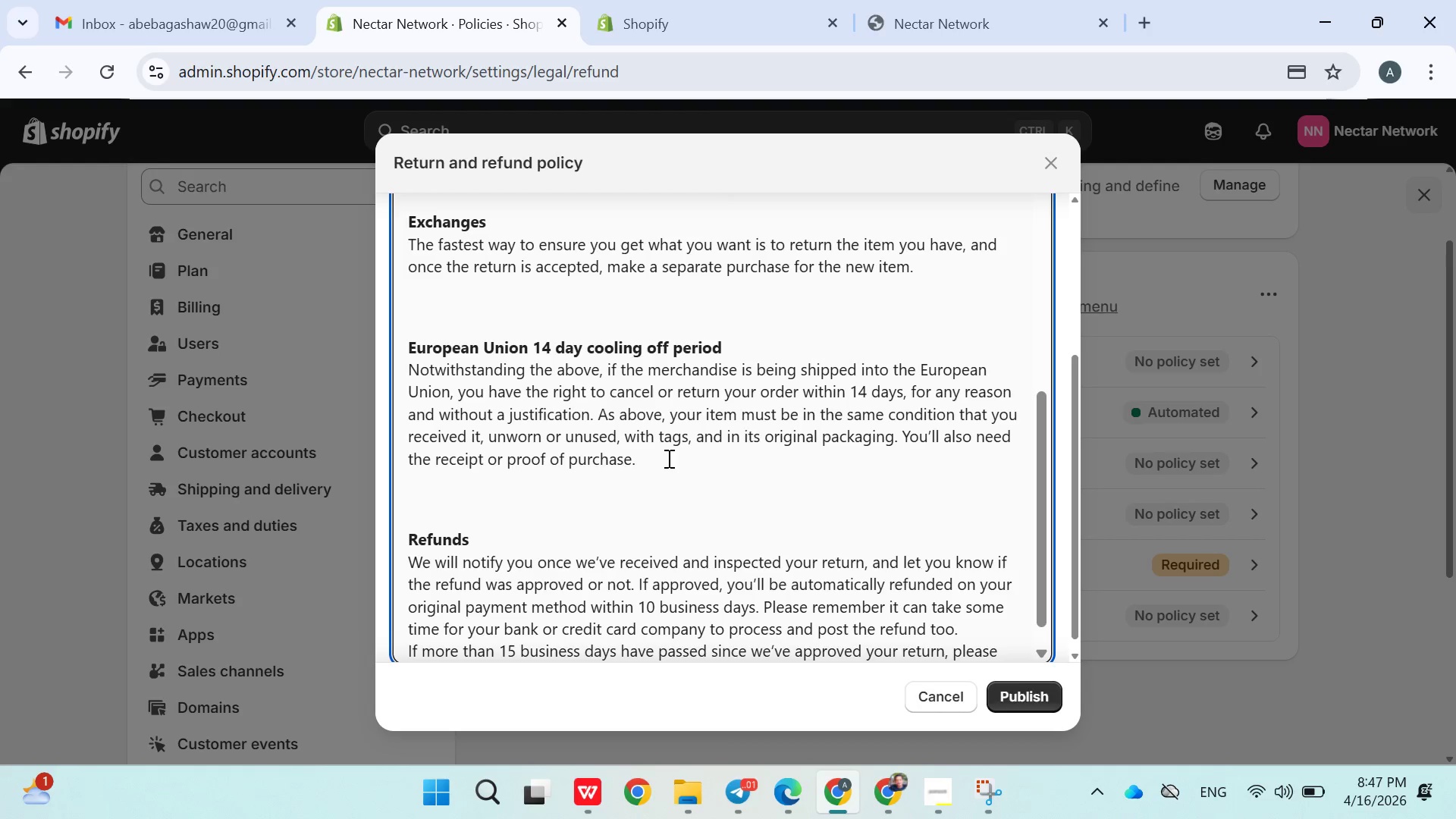 
scroll: coordinate [869, 536], scroll_direction: down, amount: 6.0
 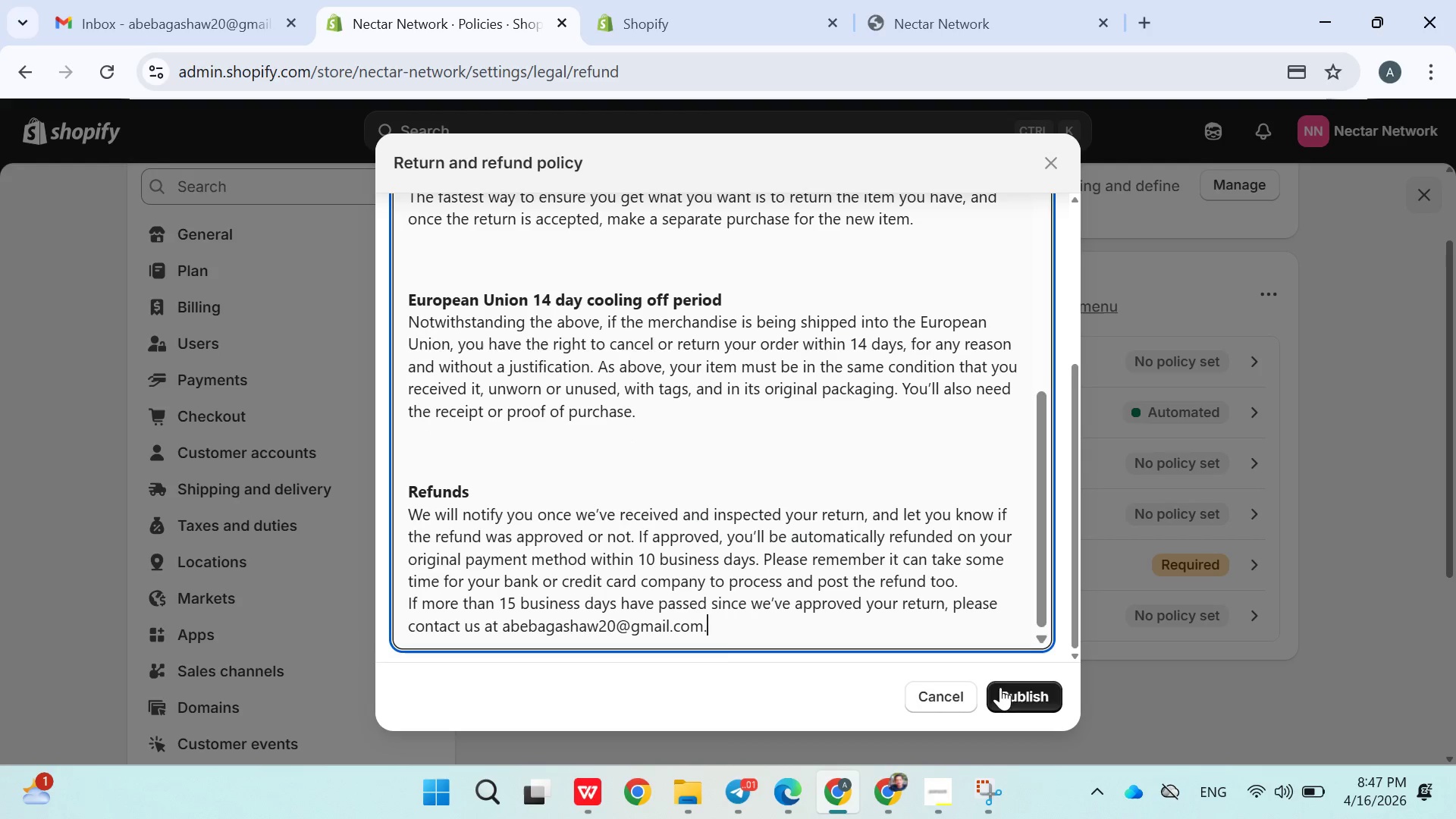 
left_click([1000, 687])
 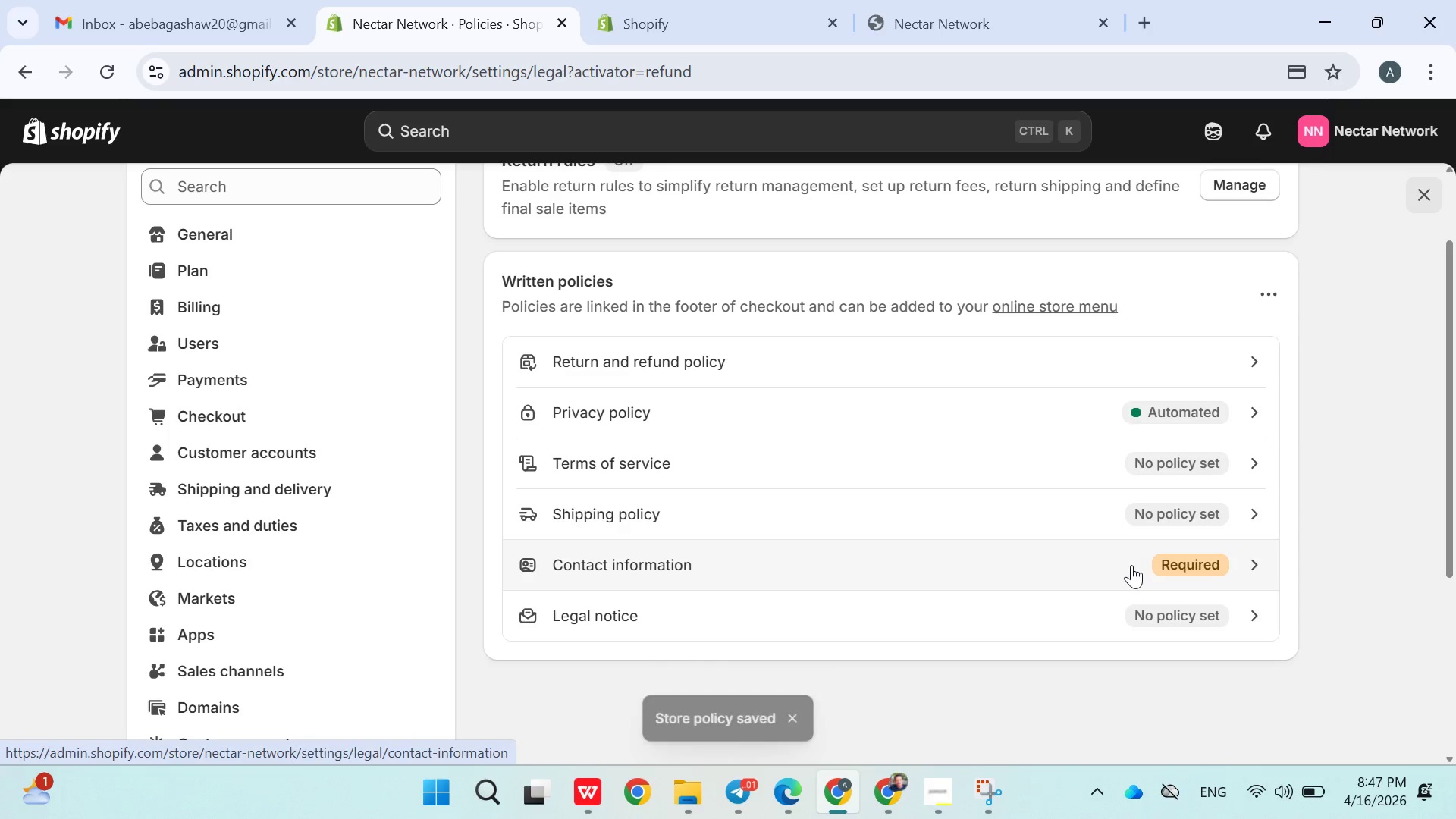 
wait(11.55)
 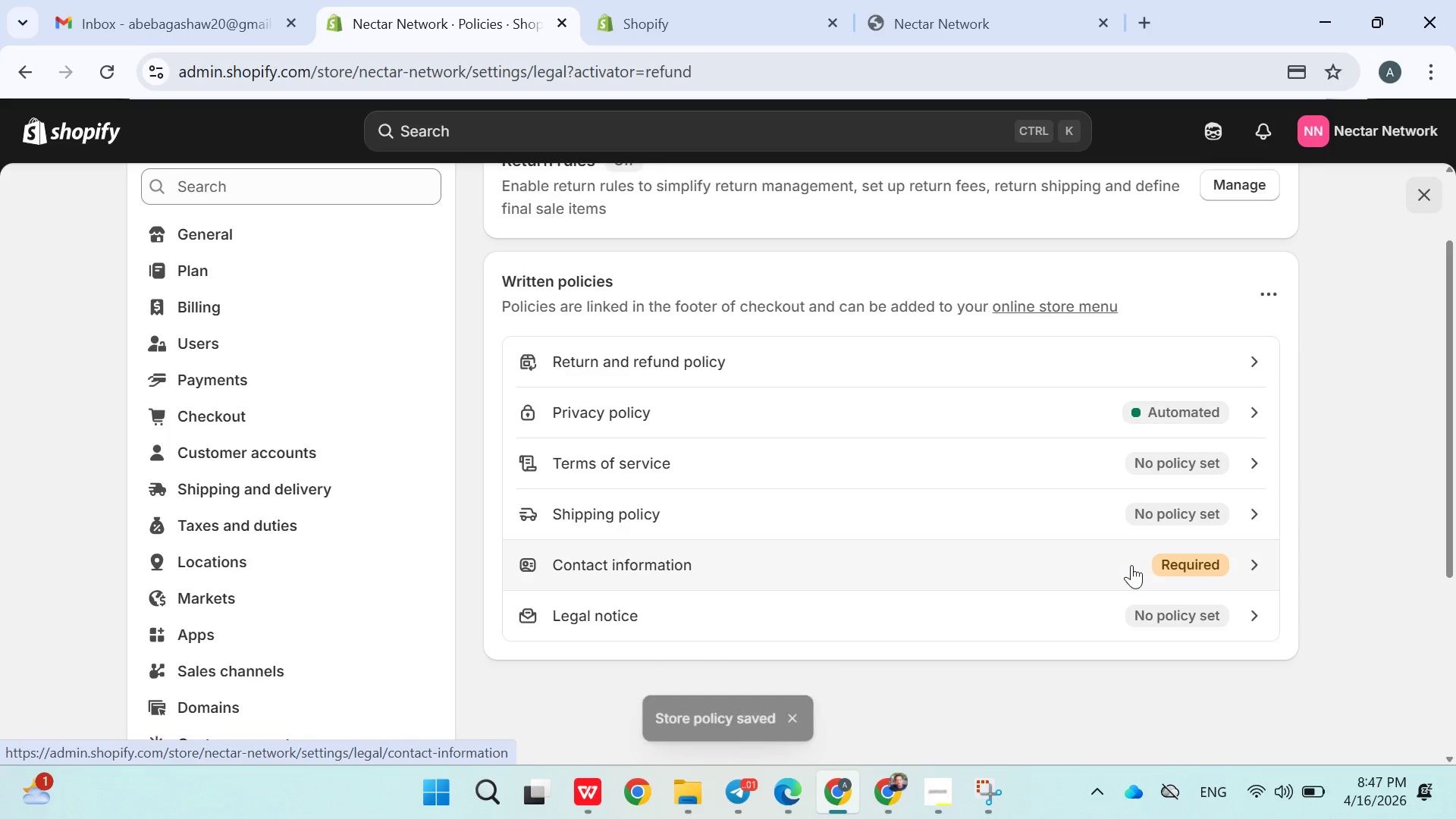 
left_click([1169, 564])
 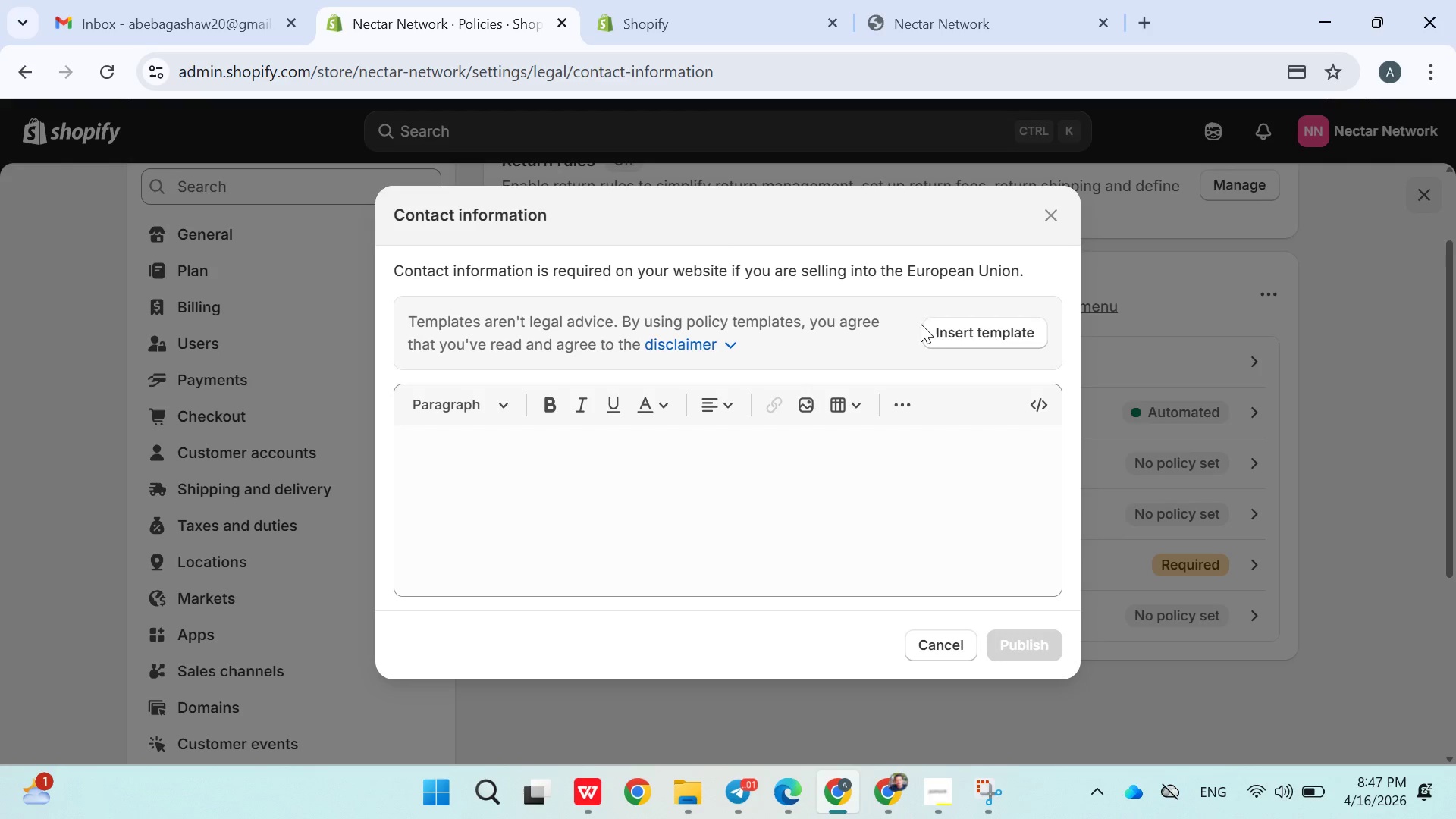 
left_click([975, 337])
 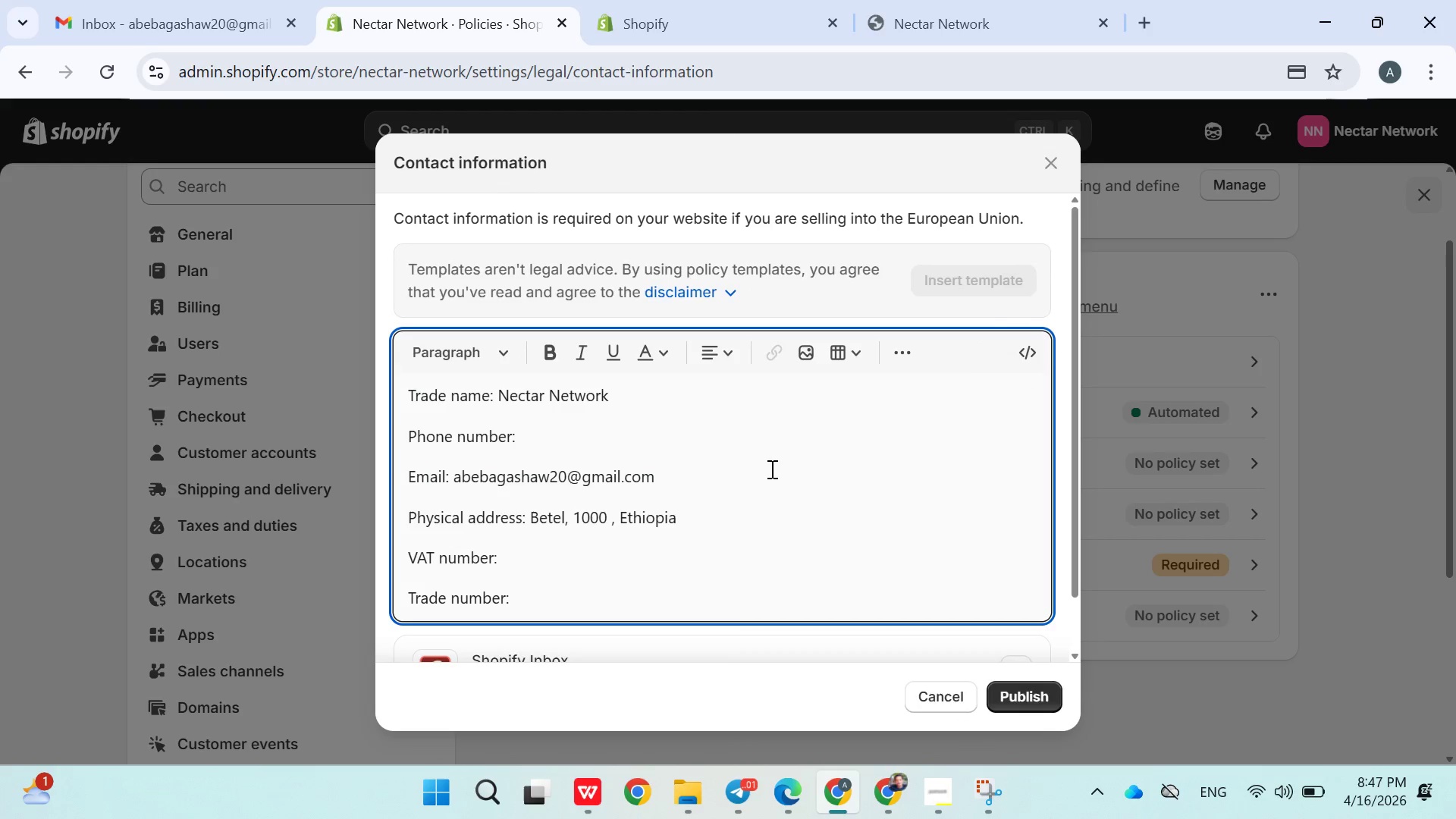 
scroll: coordinate [769, 469], scroll_direction: up, amount: 4.0
 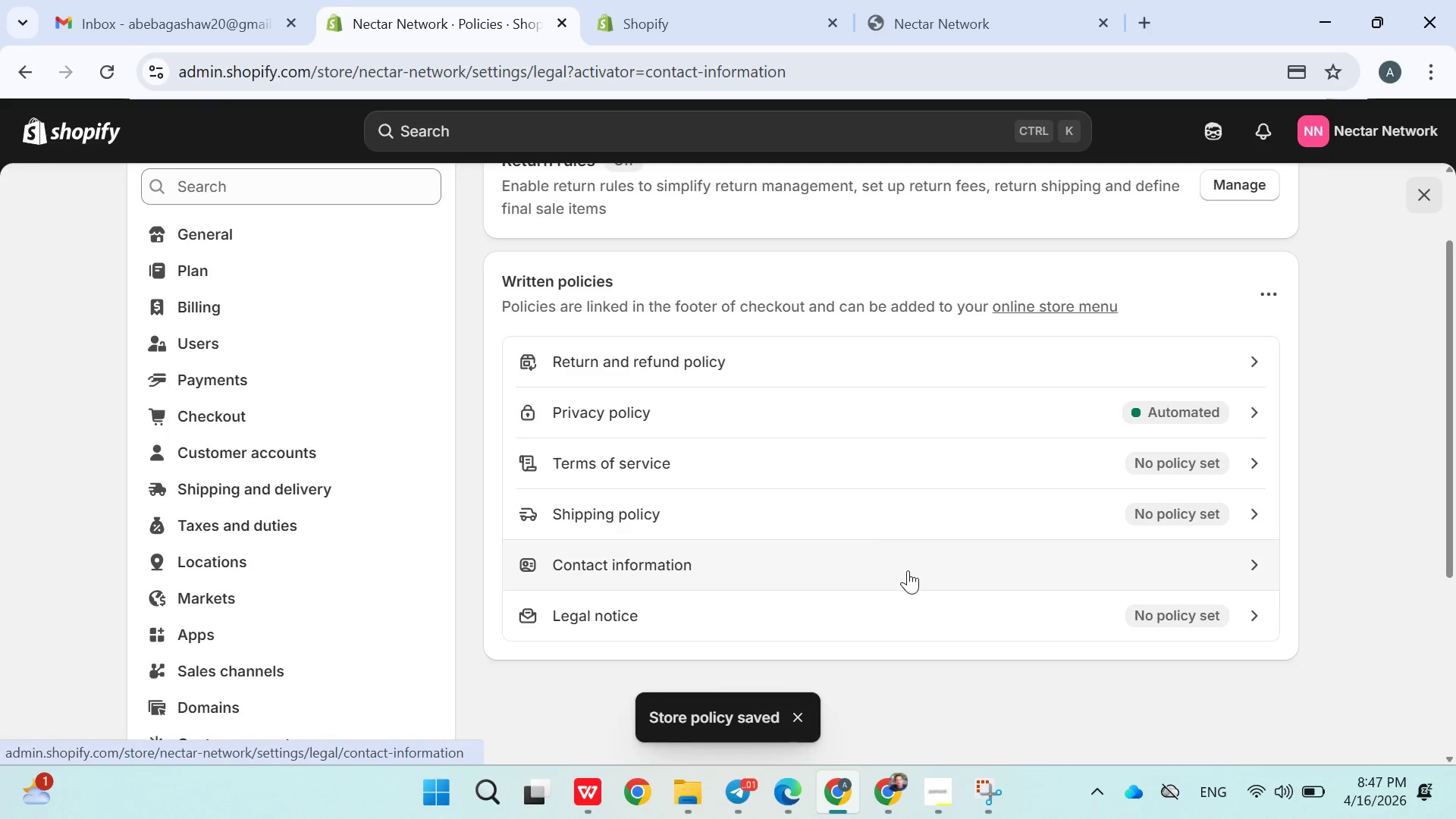 
left_click([1204, 469])
 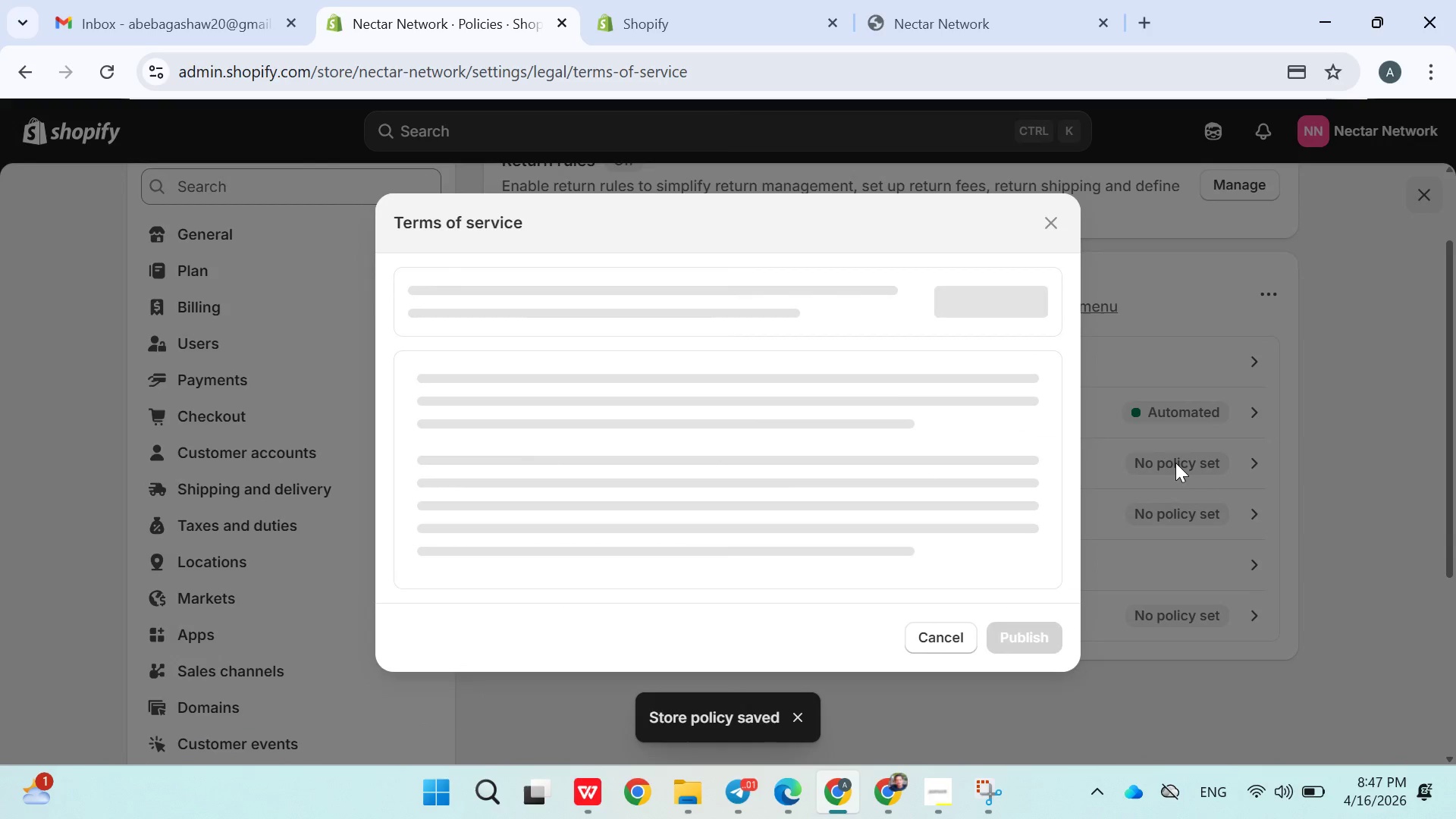 
mouse_move([1026, 430])
 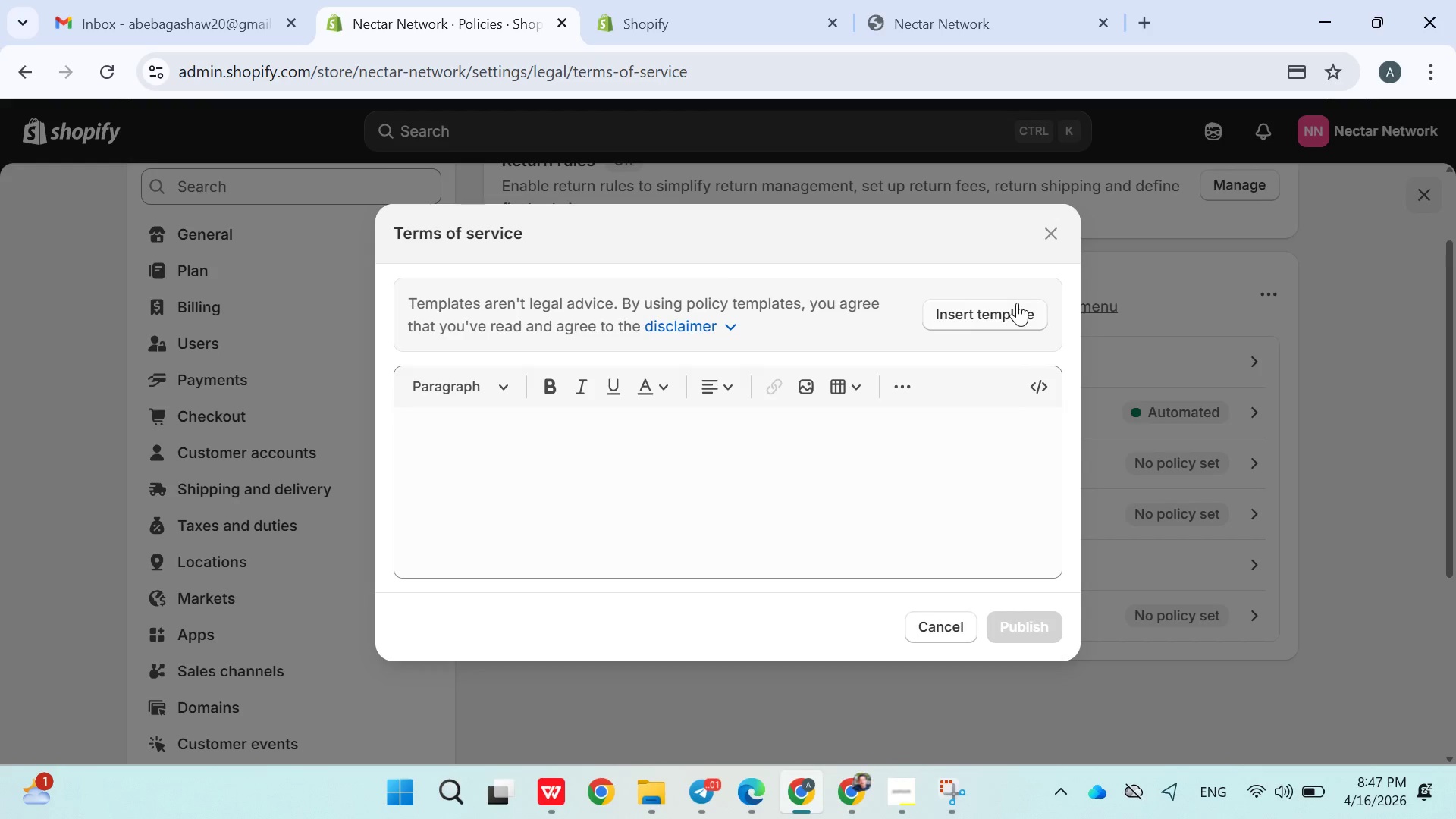 
left_click([1017, 303])
 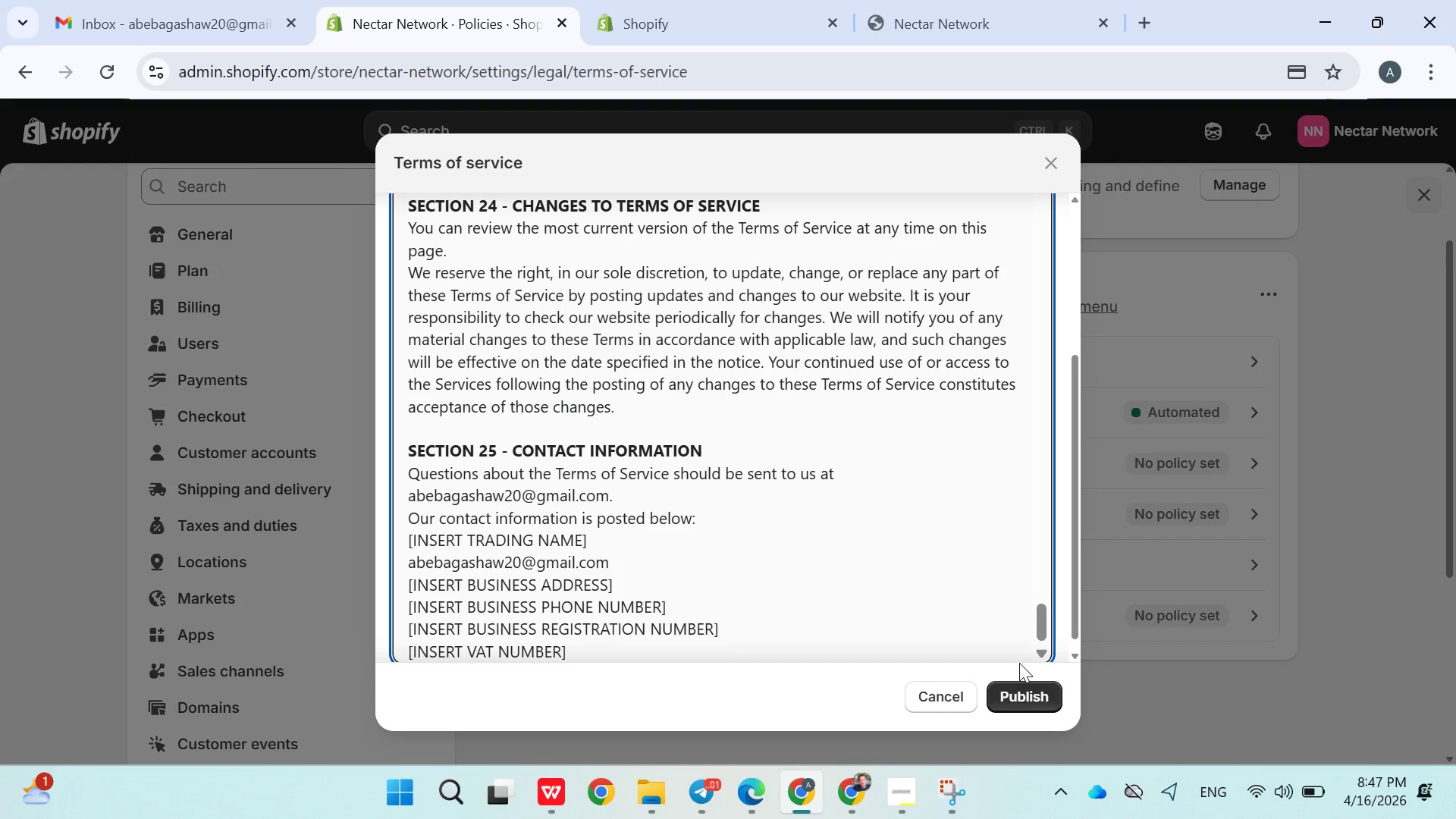 
left_click([1024, 692])
 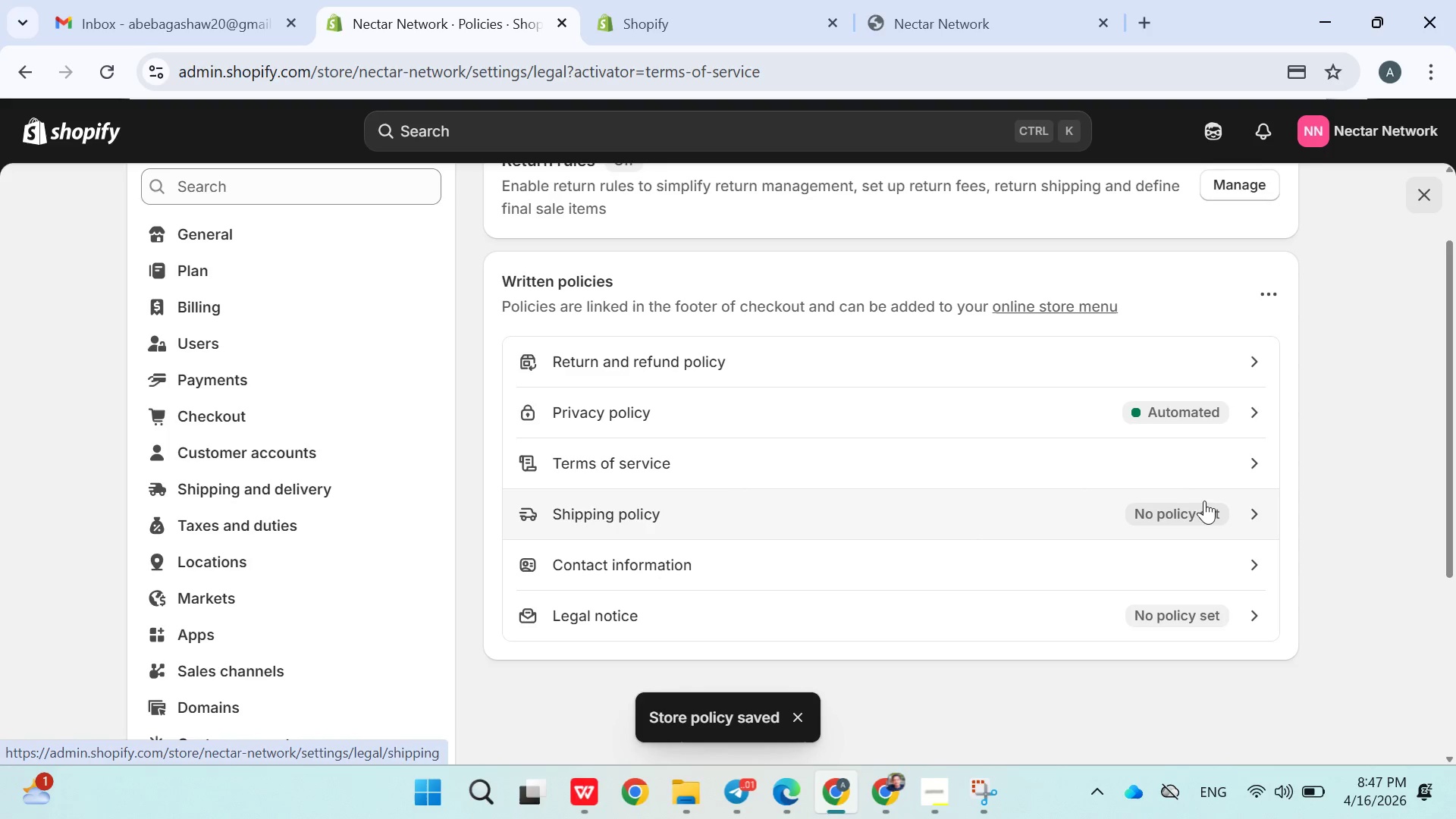 
left_click([1227, 510])
 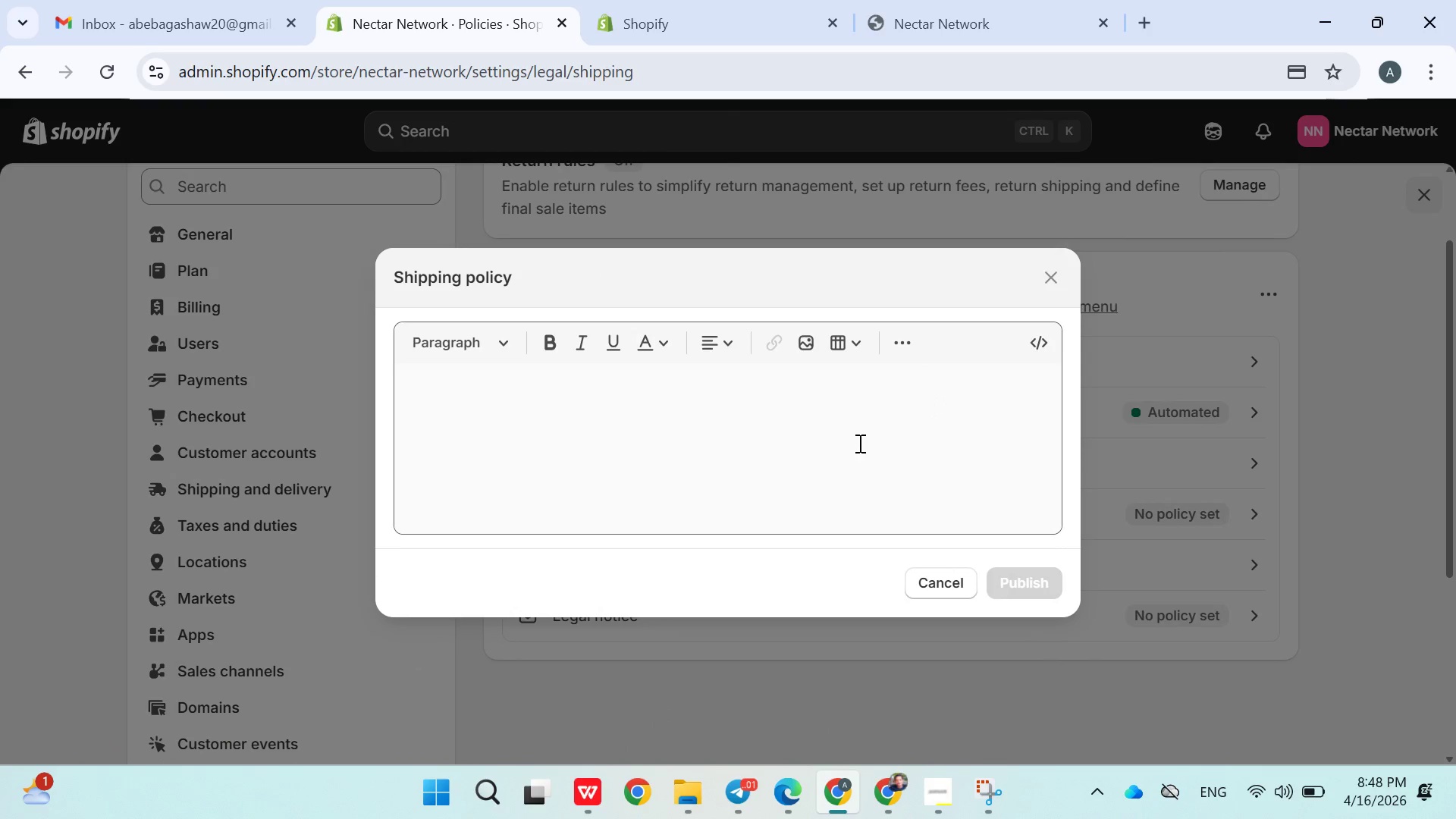 
left_click([828, 448])
 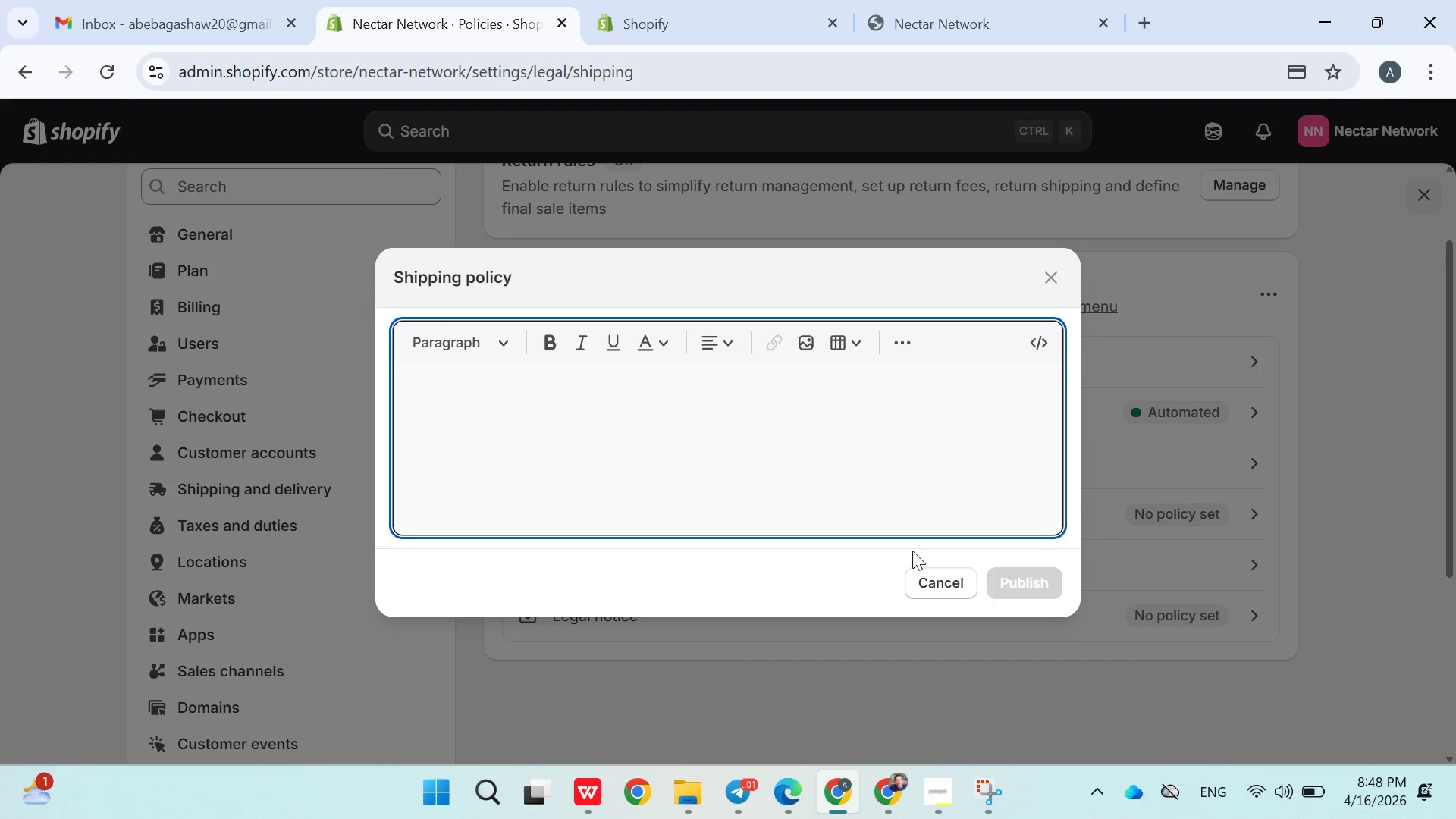 
wait(11.36)
 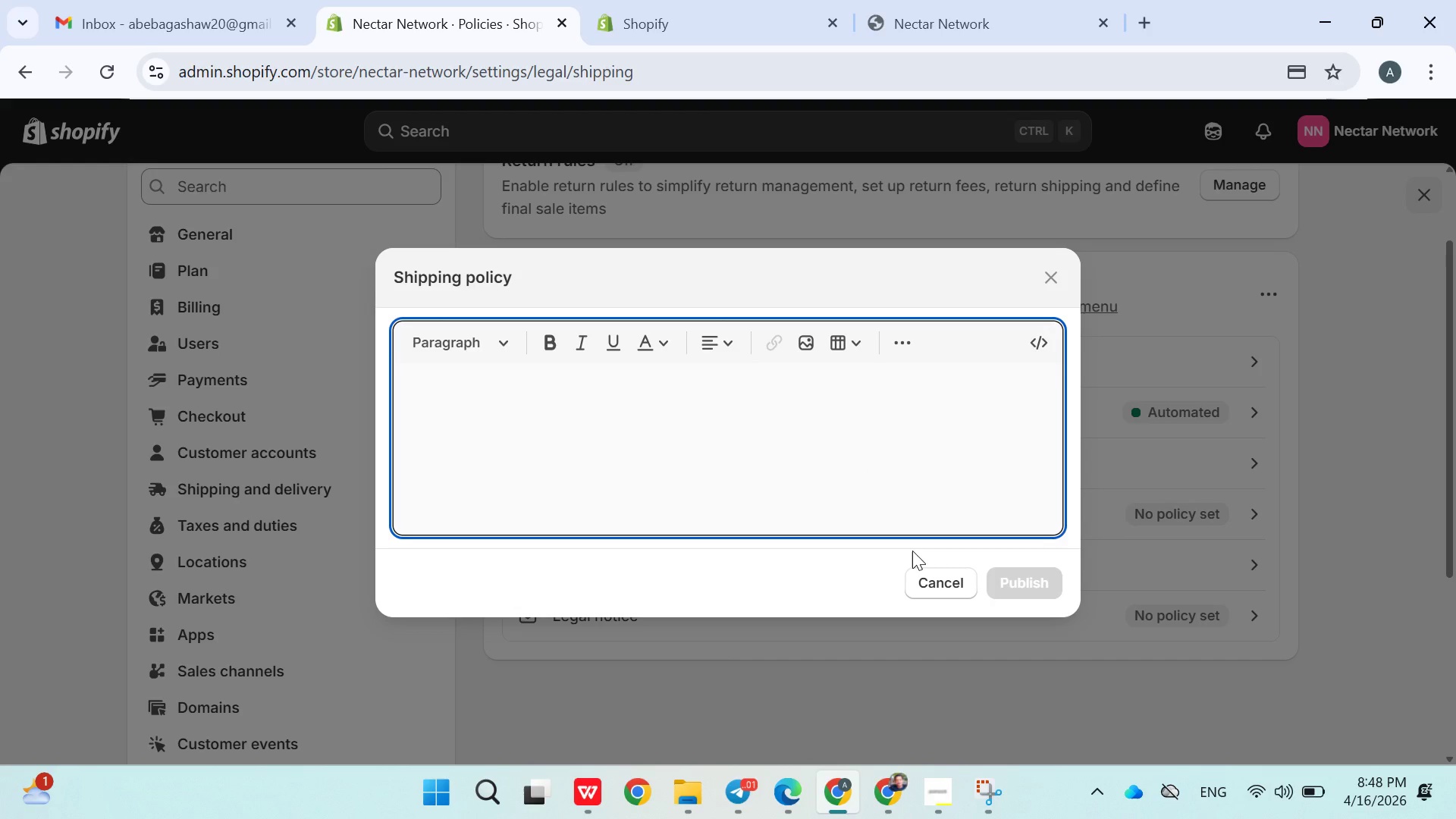 
left_click([654, 475])
 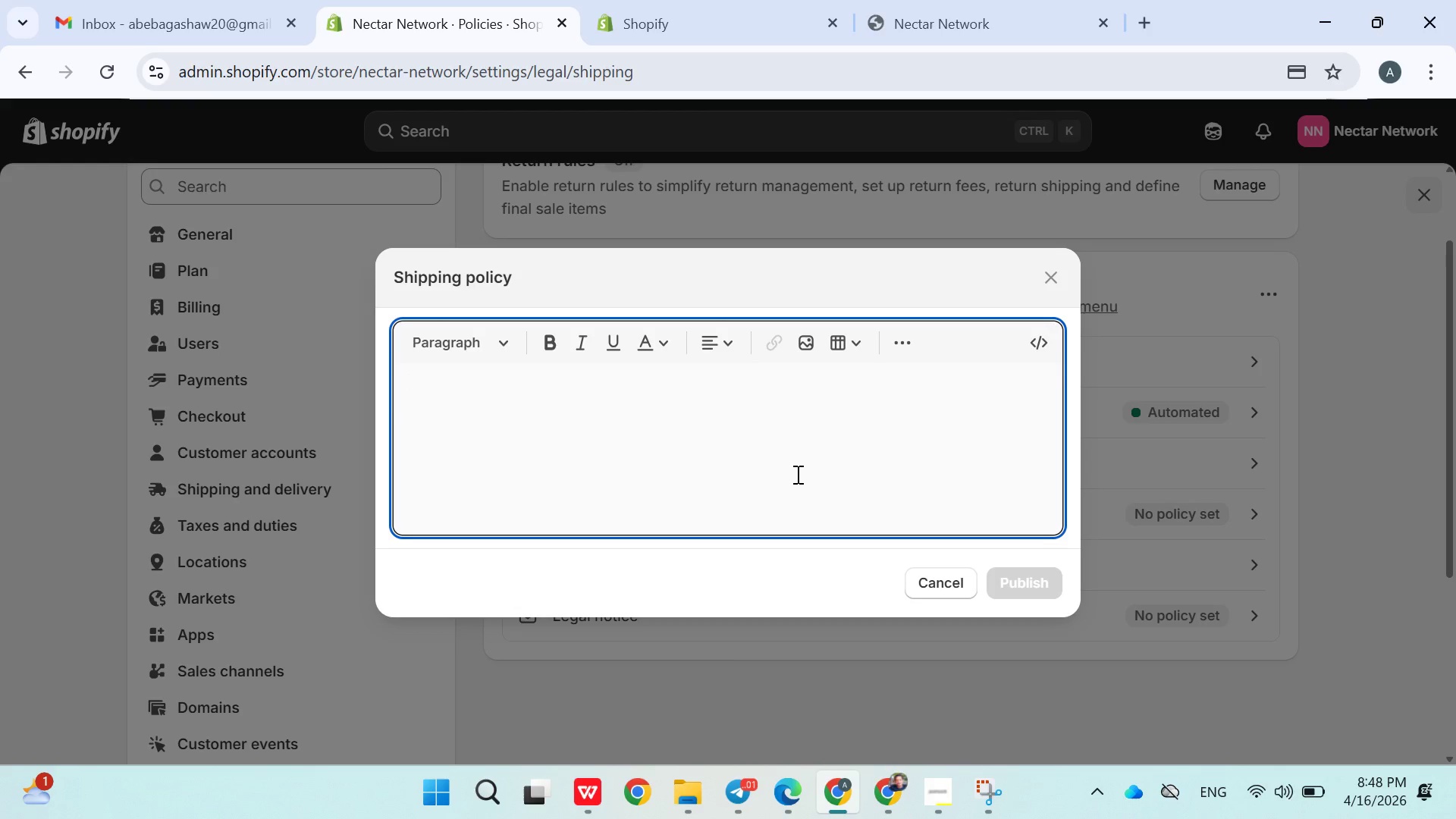 
wait(16.62)
 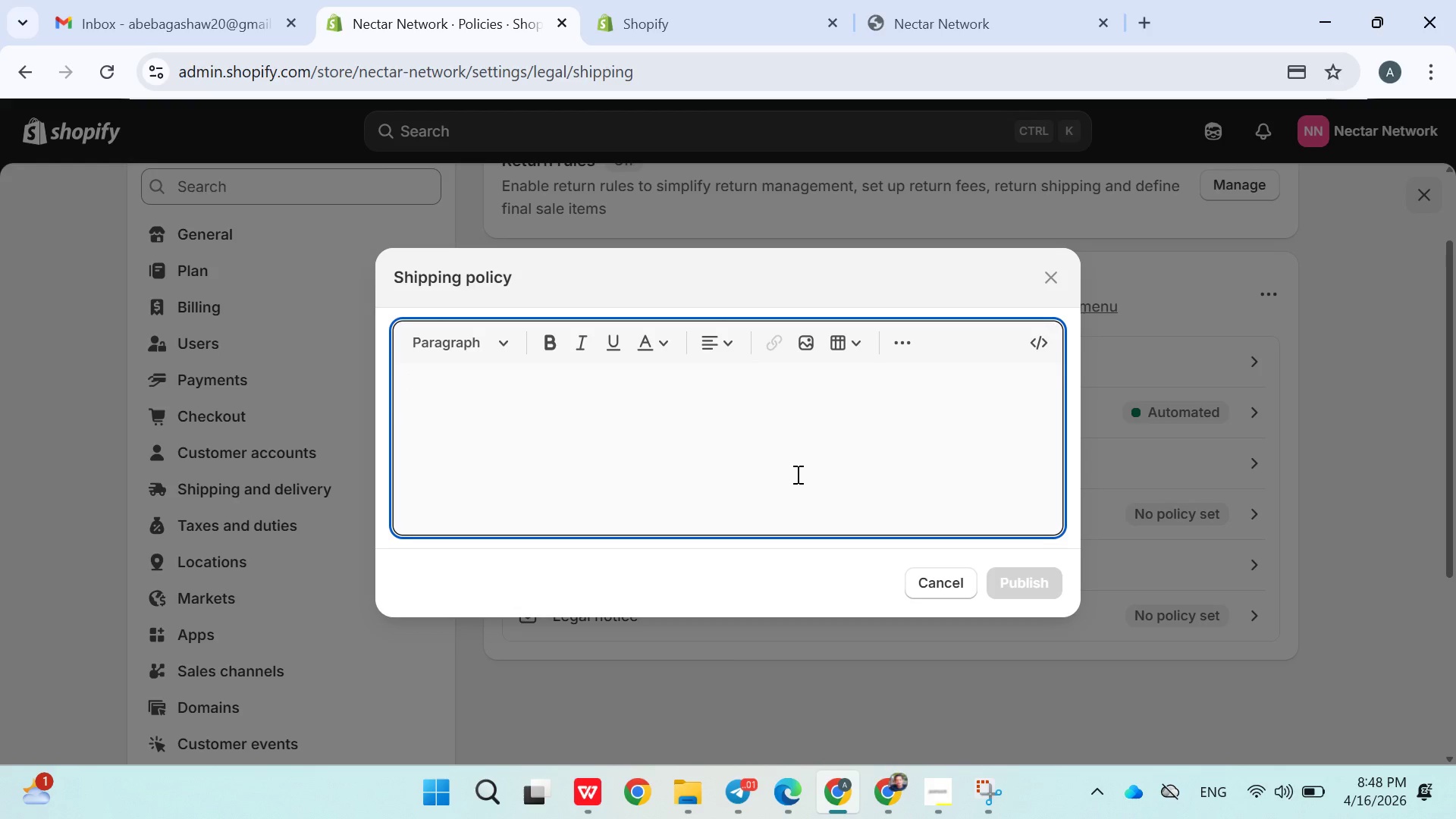 
left_click([926, 570])
 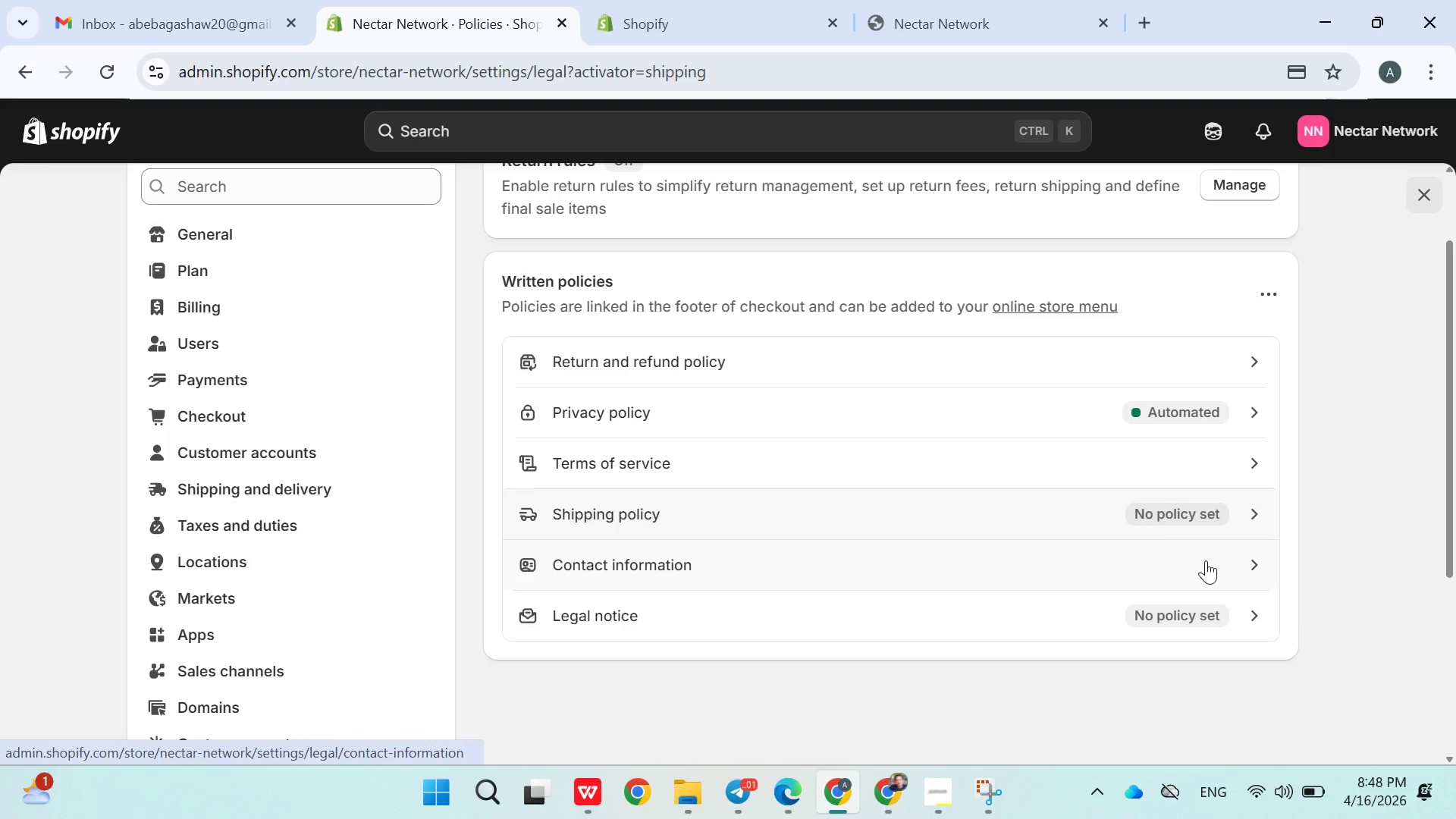 
left_click([1215, 598])
 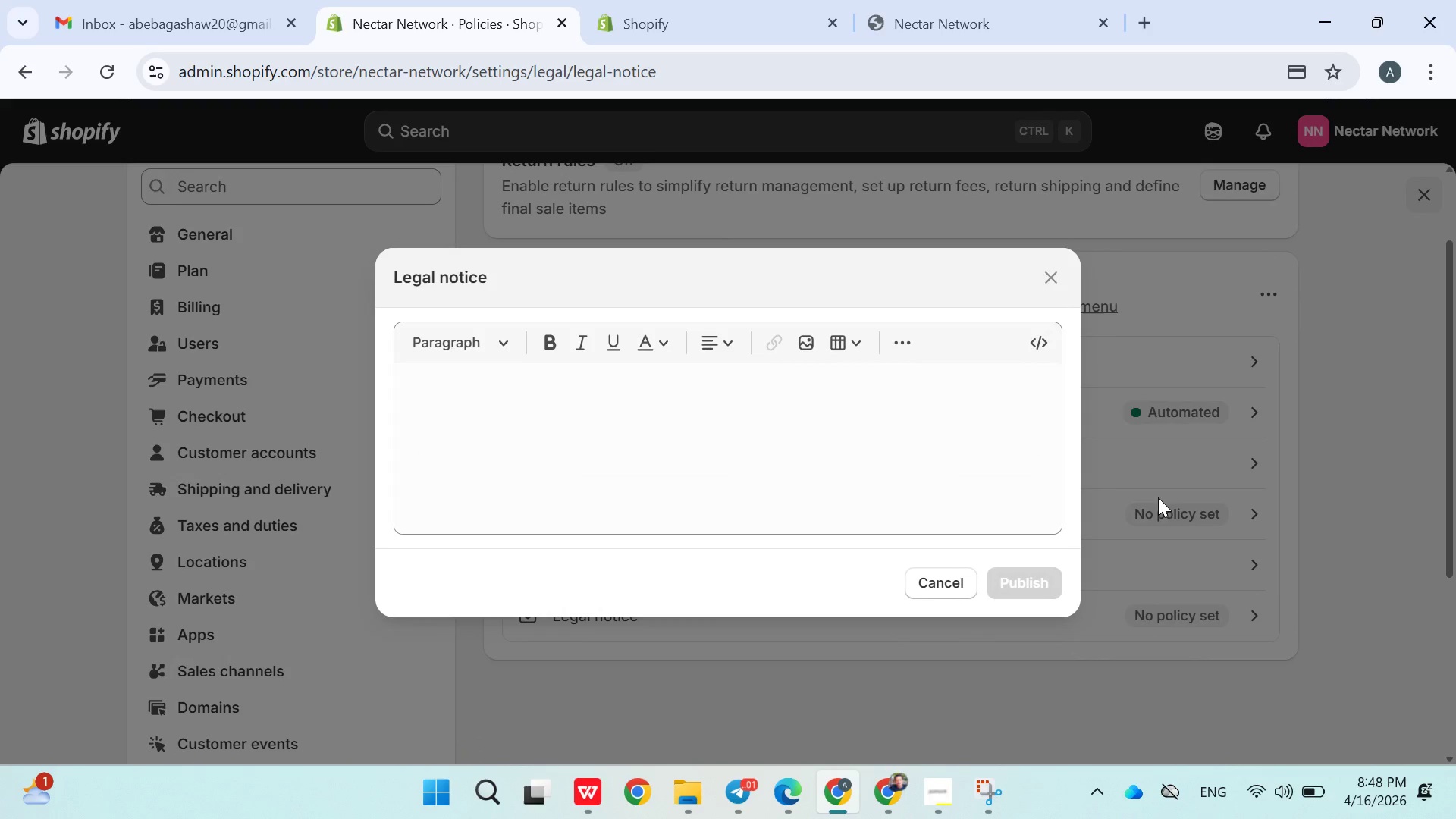 
scroll: coordinate [882, 433], scroll_direction: up, amount: 4.0
 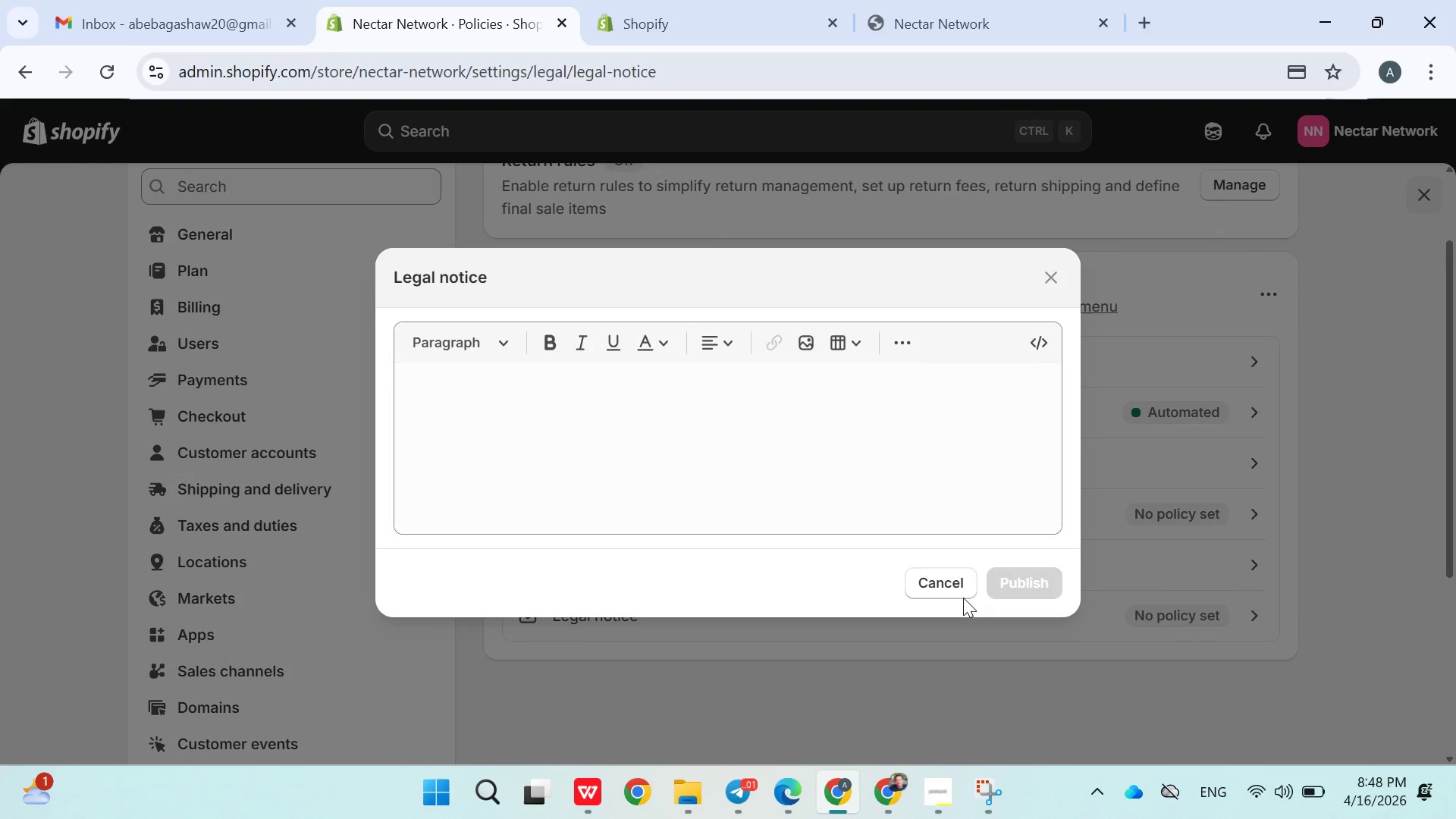 
left_click([949, 579])
 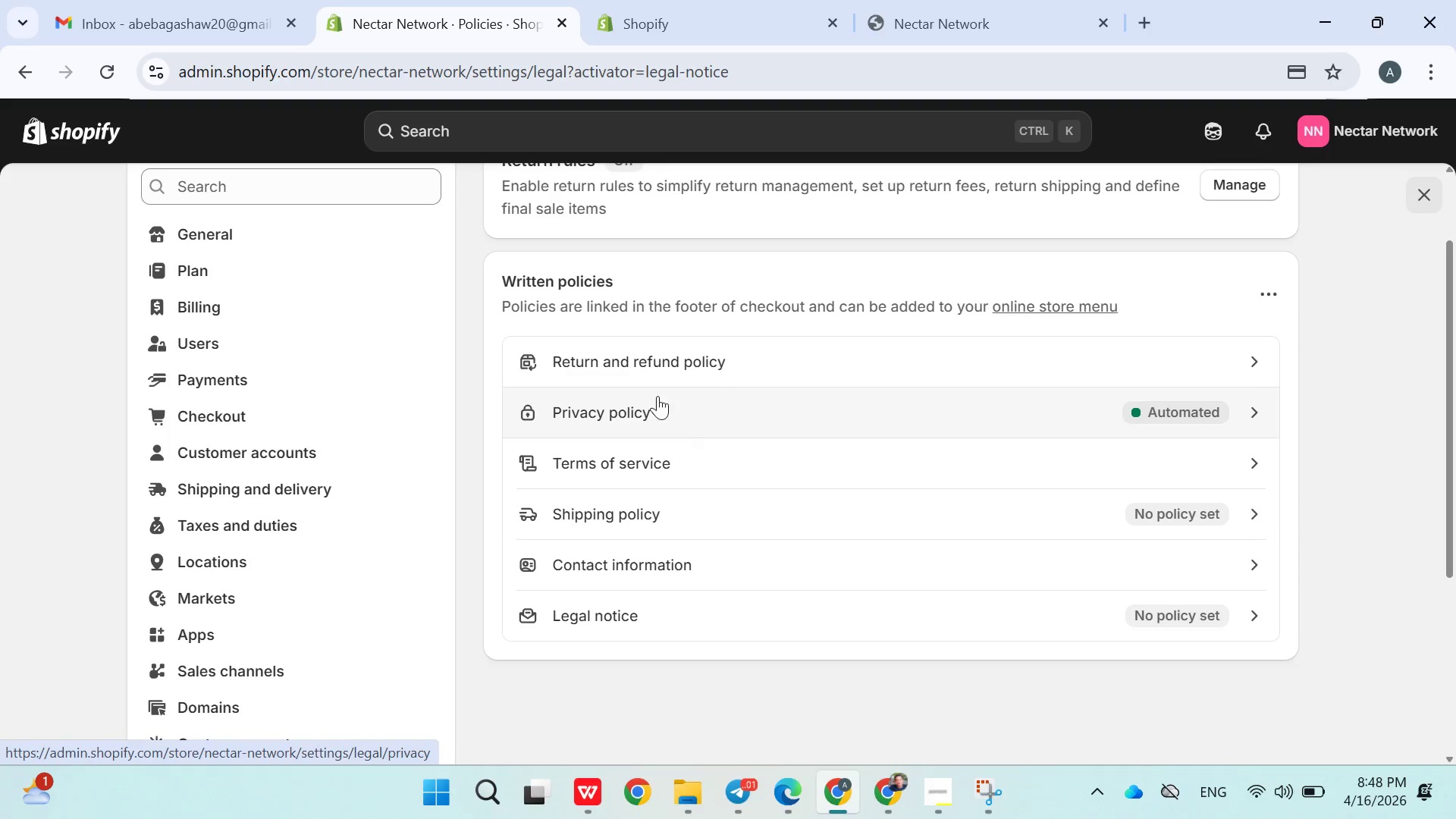 
wait(11.23)
 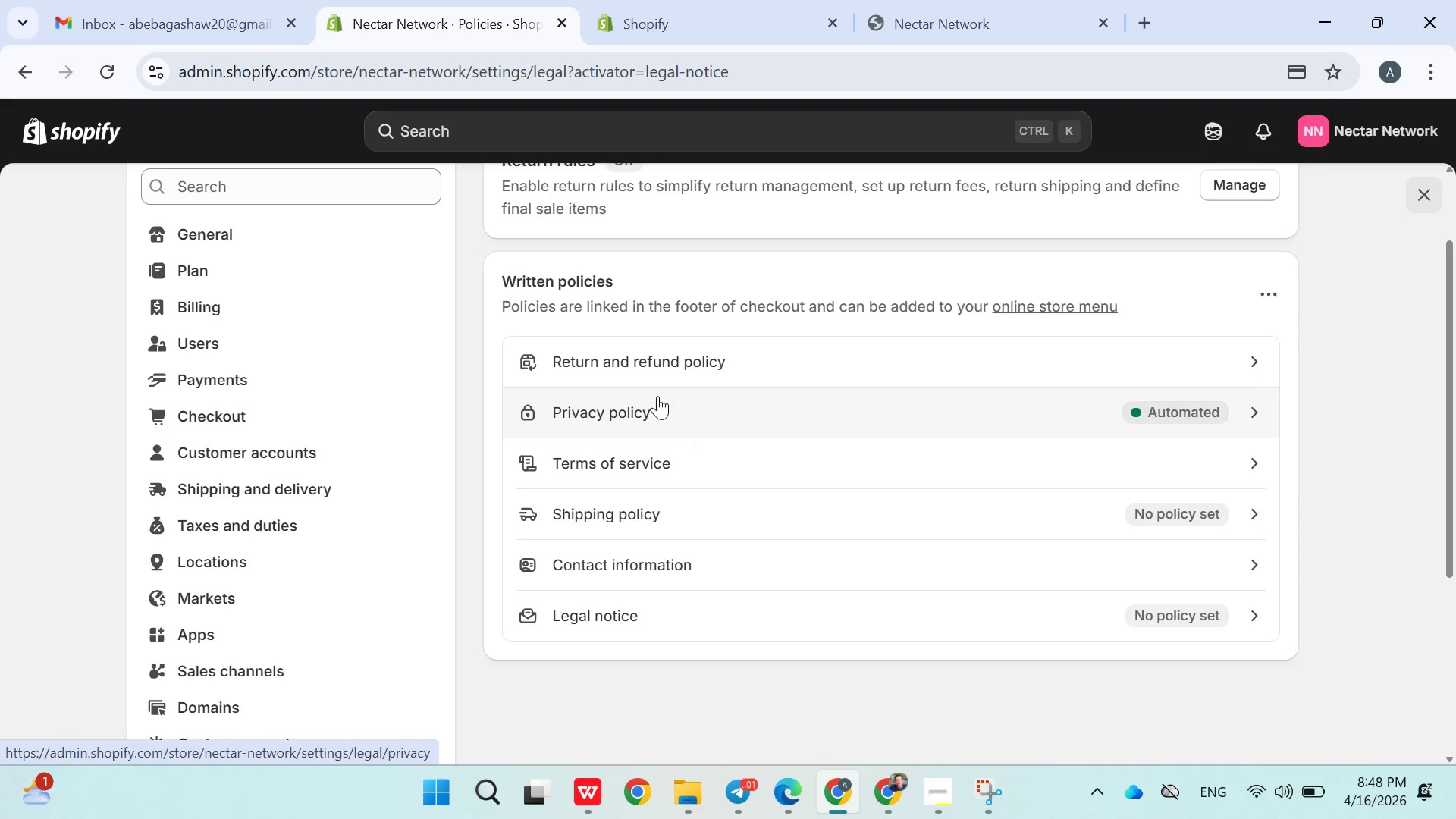 
left_click([669, 516])
 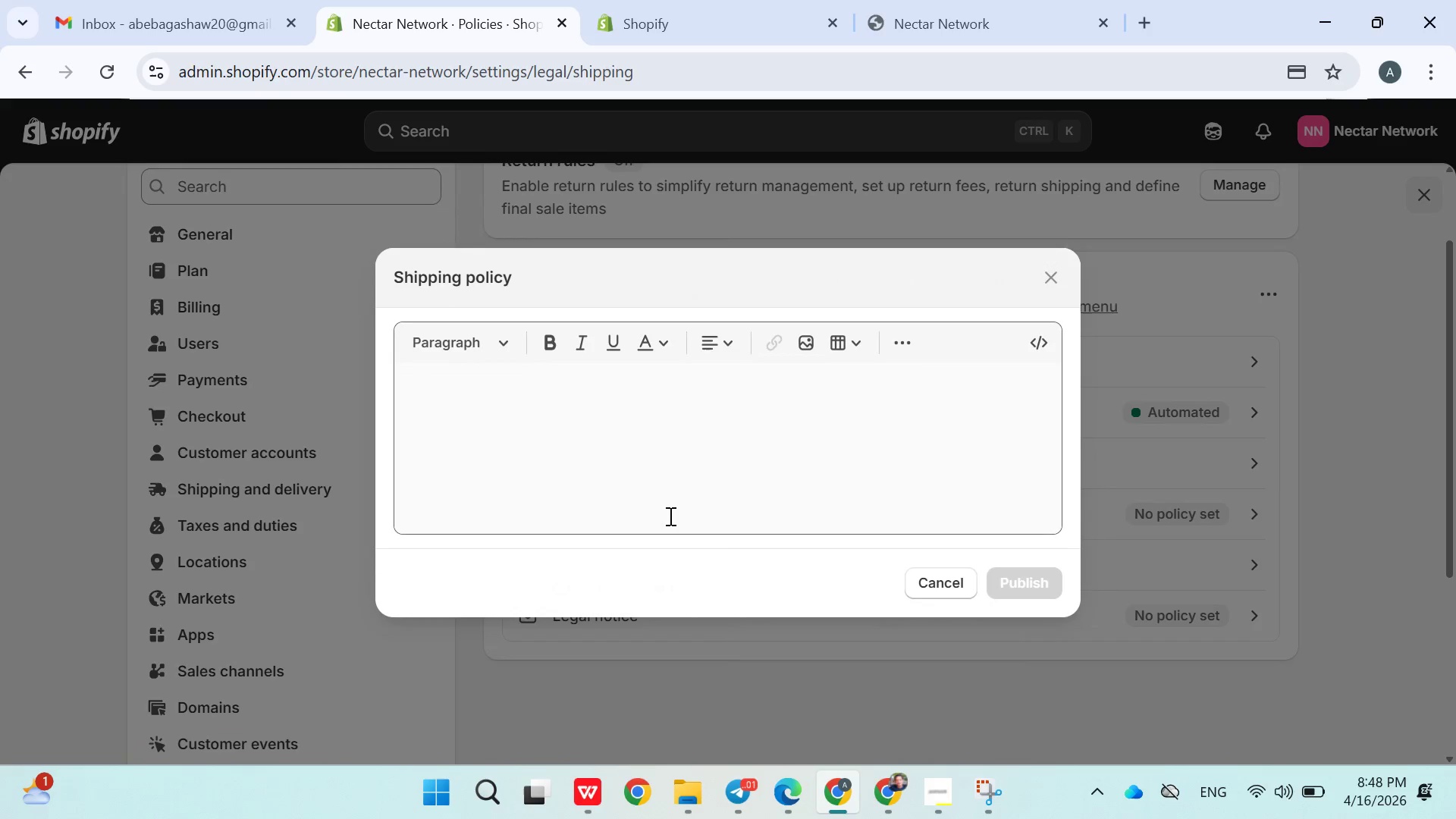 
left_click([723, 412])
 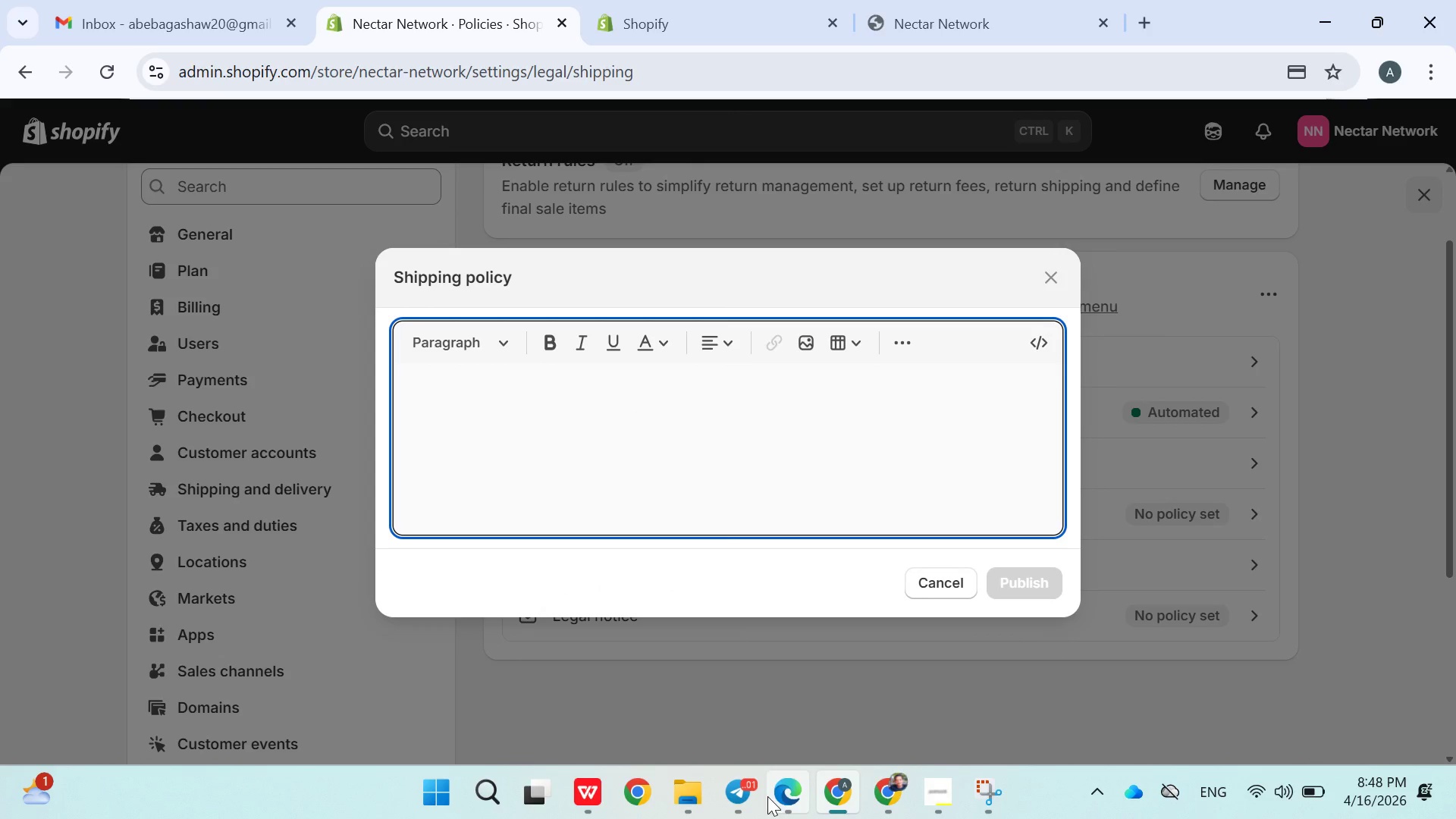 
left_click([751, 796])
 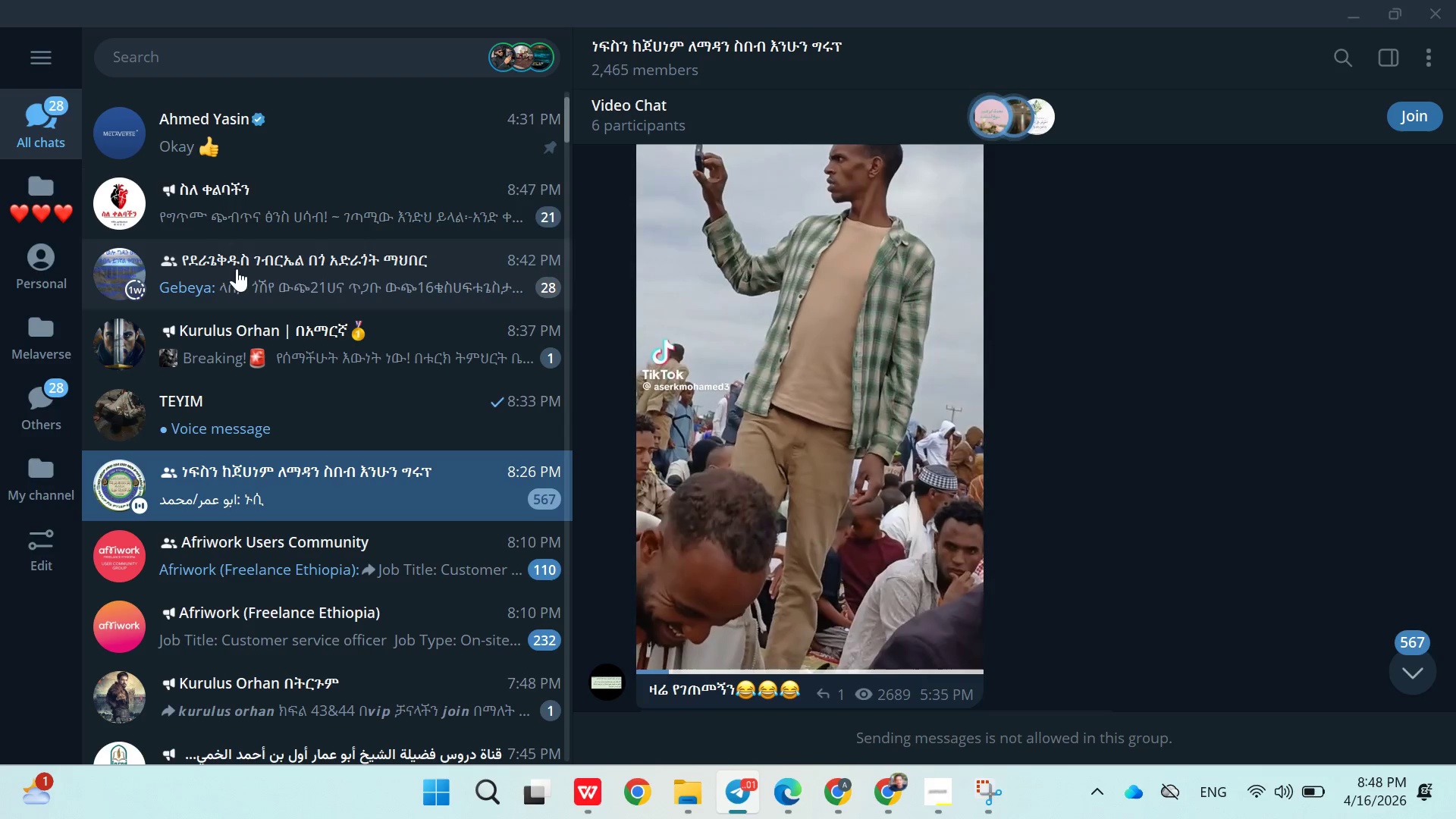 
scroll: coordinate [233, 259], scroll_direction: up, amount: 5.0
 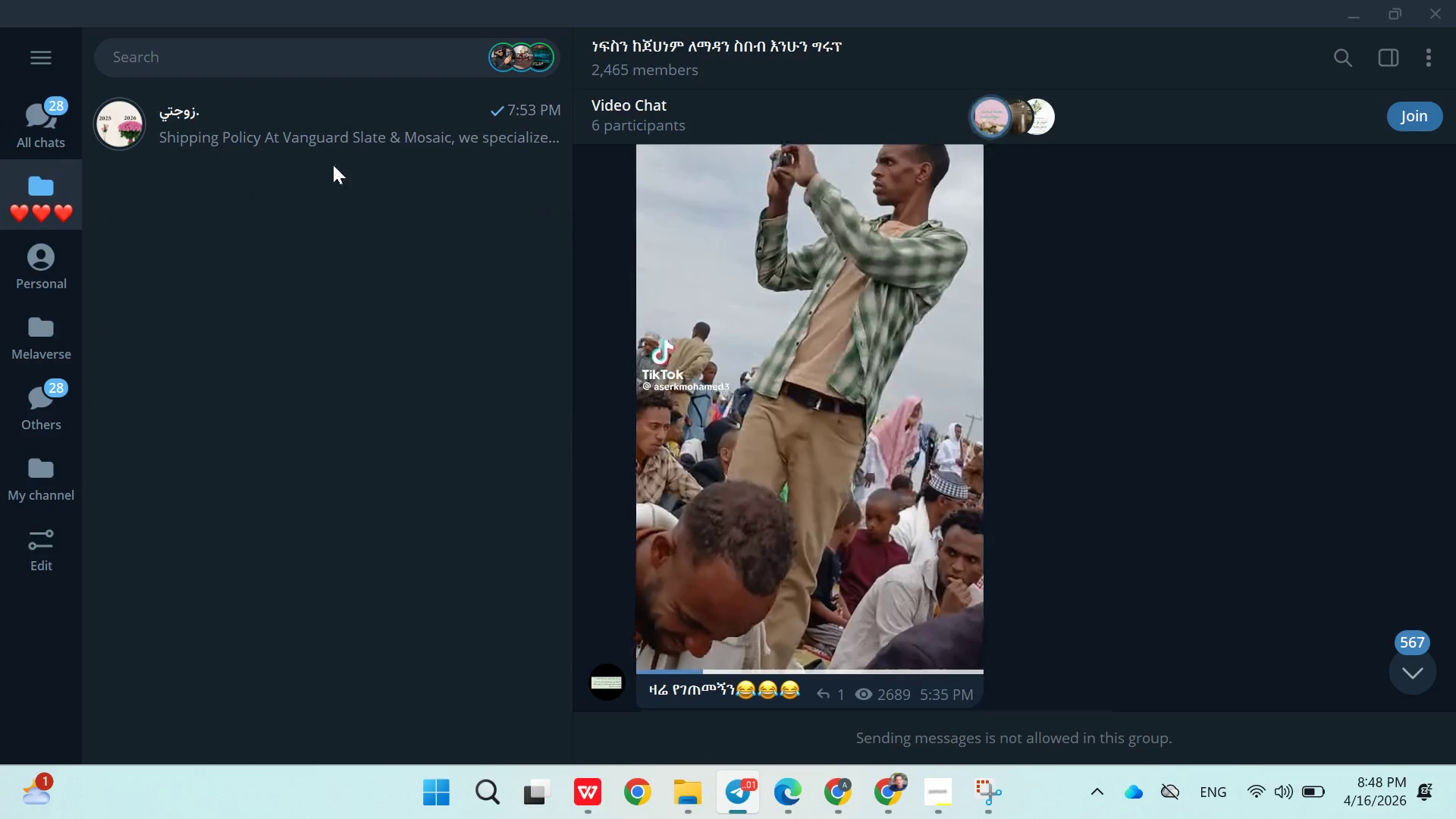 
double_click([321, 130])
 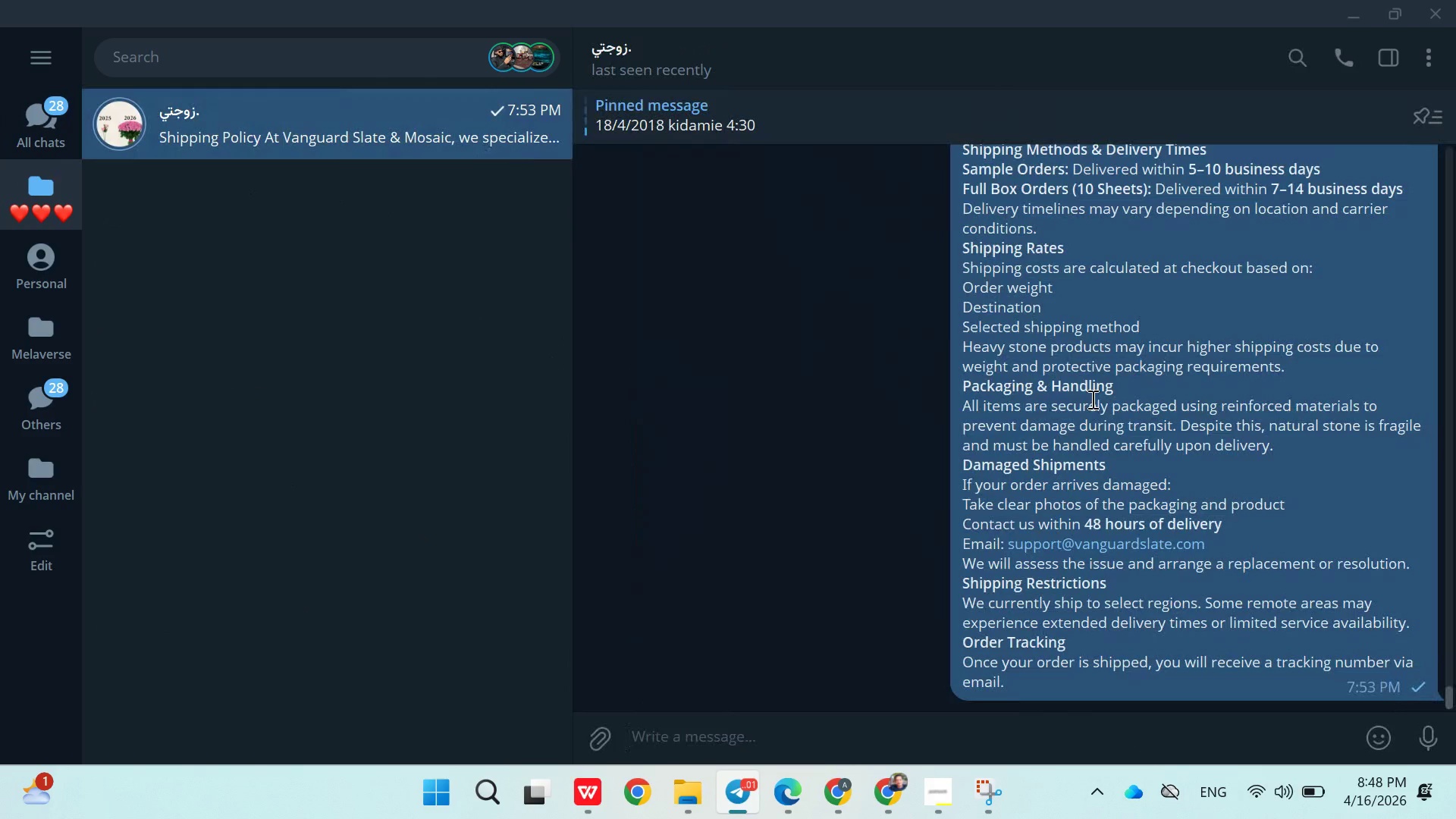 
scroll: coordinate [1094, 406], scroll_direction: up, amount: 4.0
 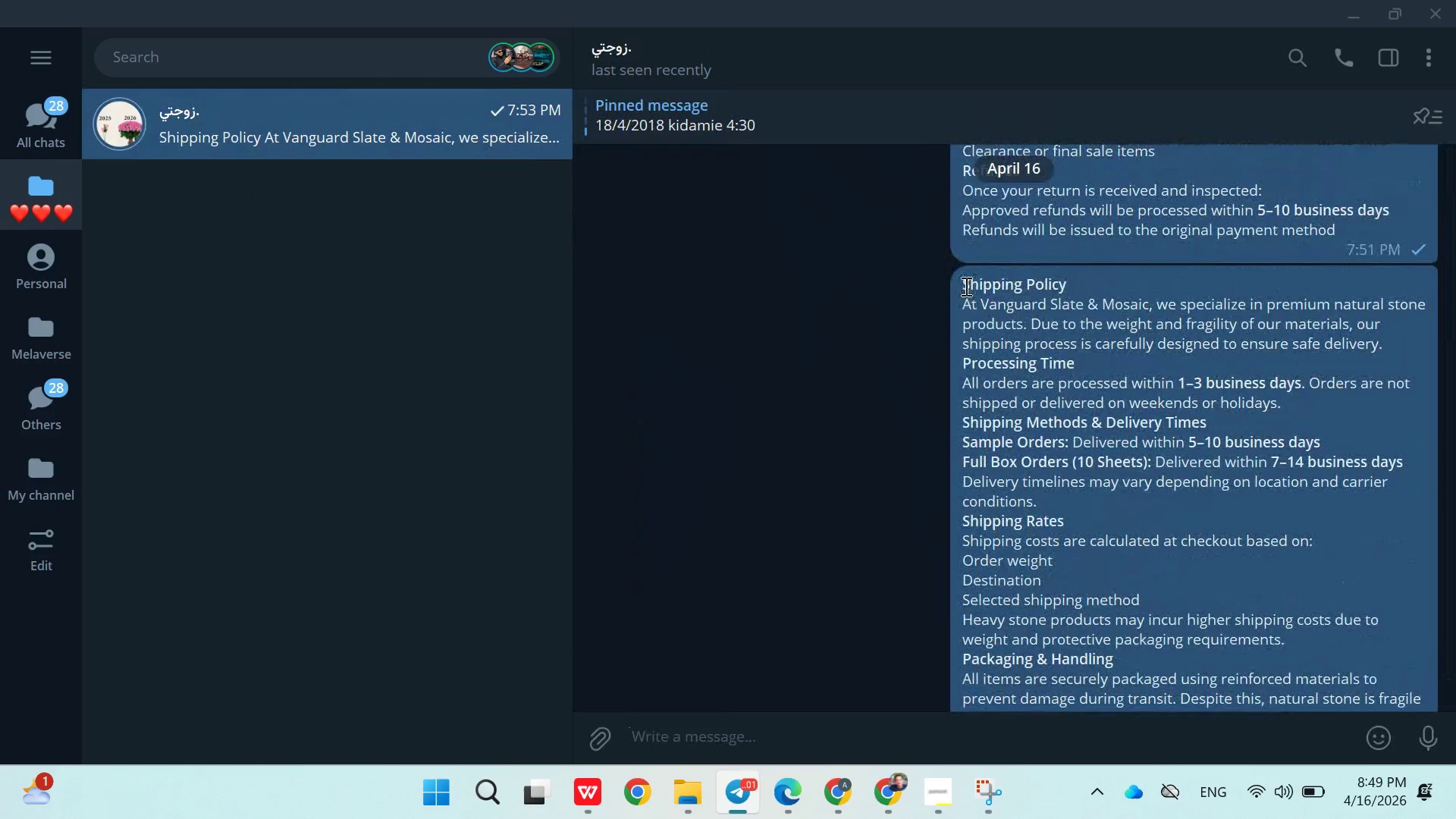 
left_click_drag(start_coordinate=[965, 286], to_coordinate=[1087, 676])
 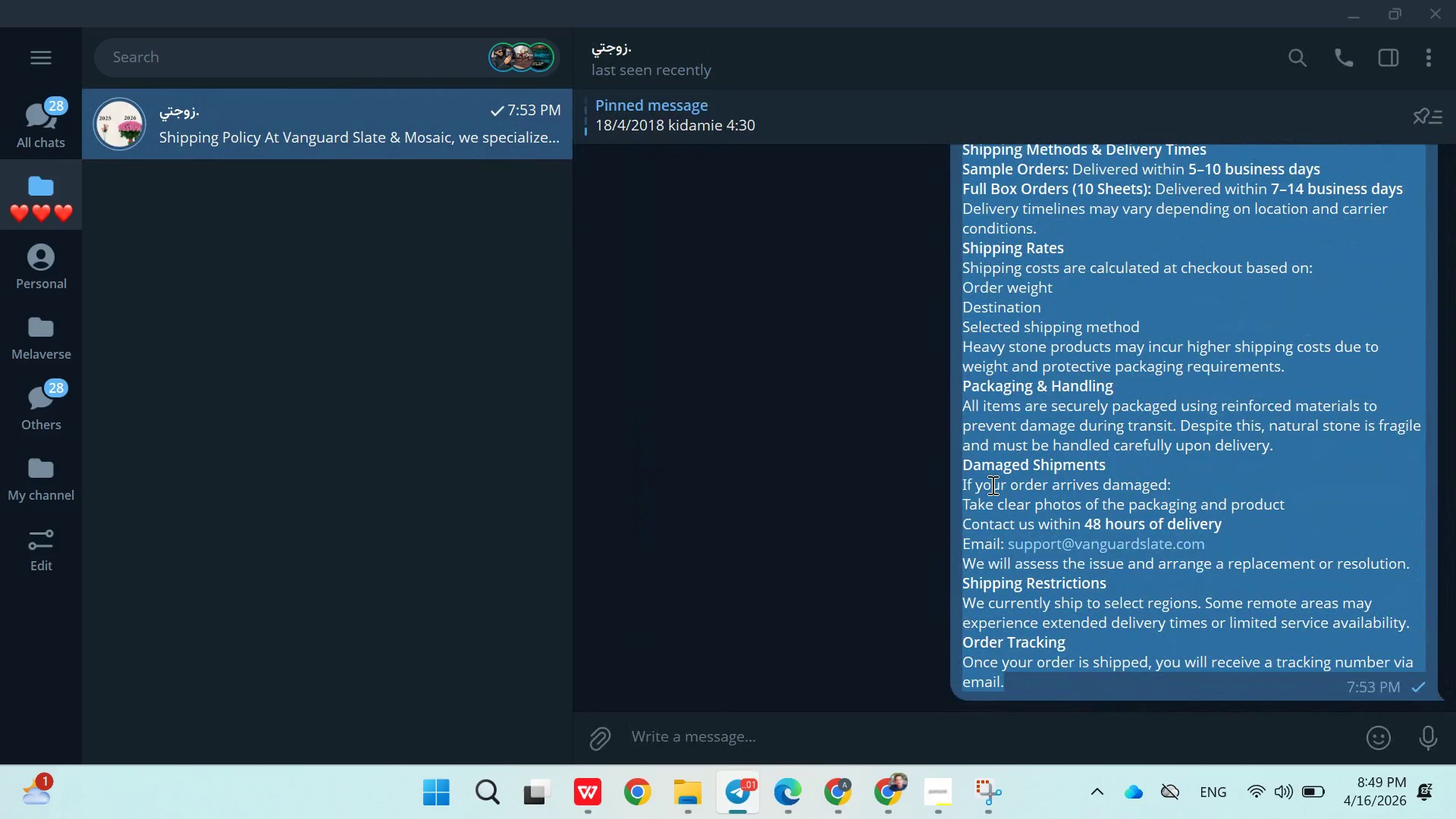 
scroll: coordinate [1101, 408], scroll_direction: down, amount: 7.0
 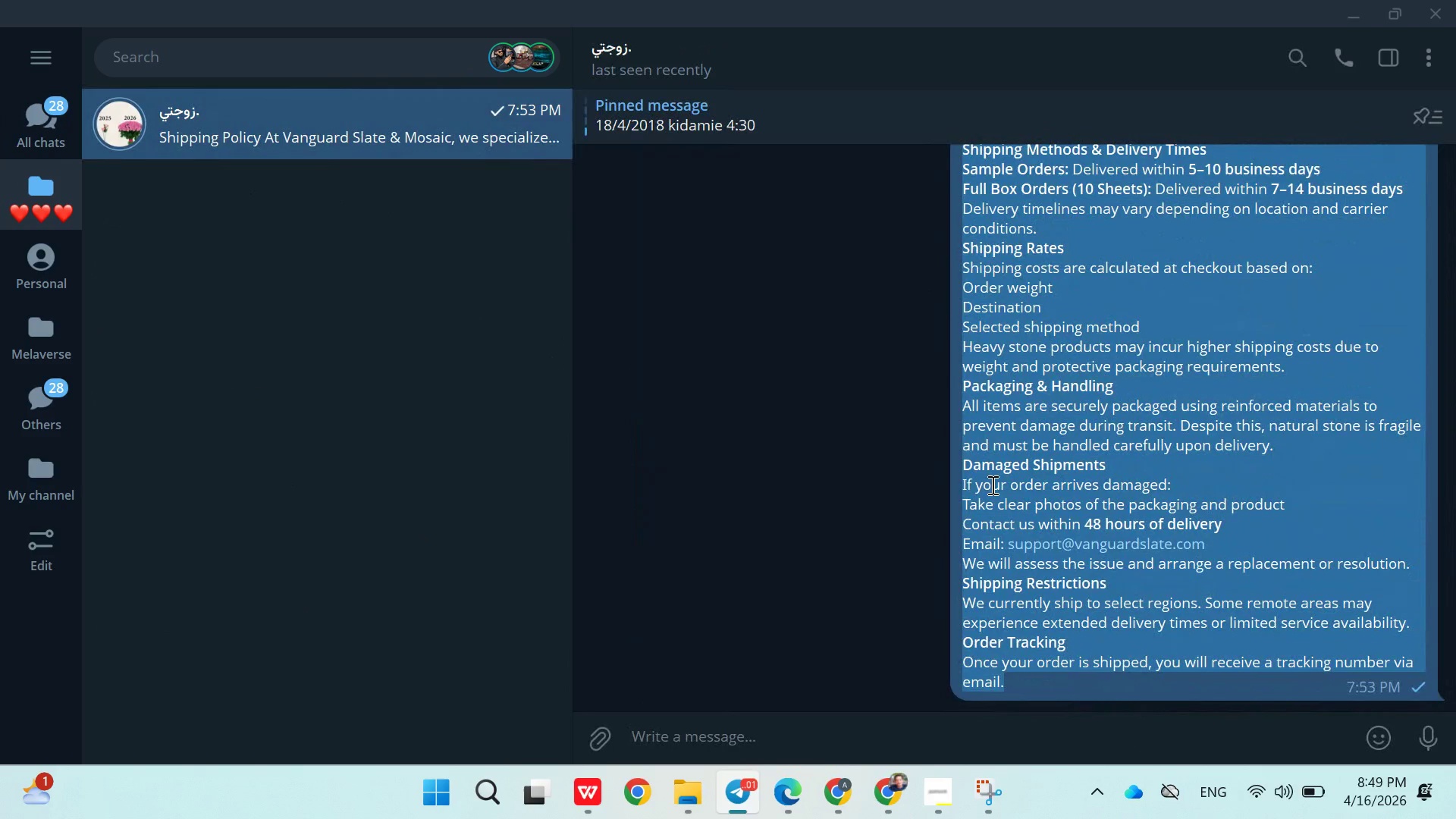 
right_click([991, 485])
 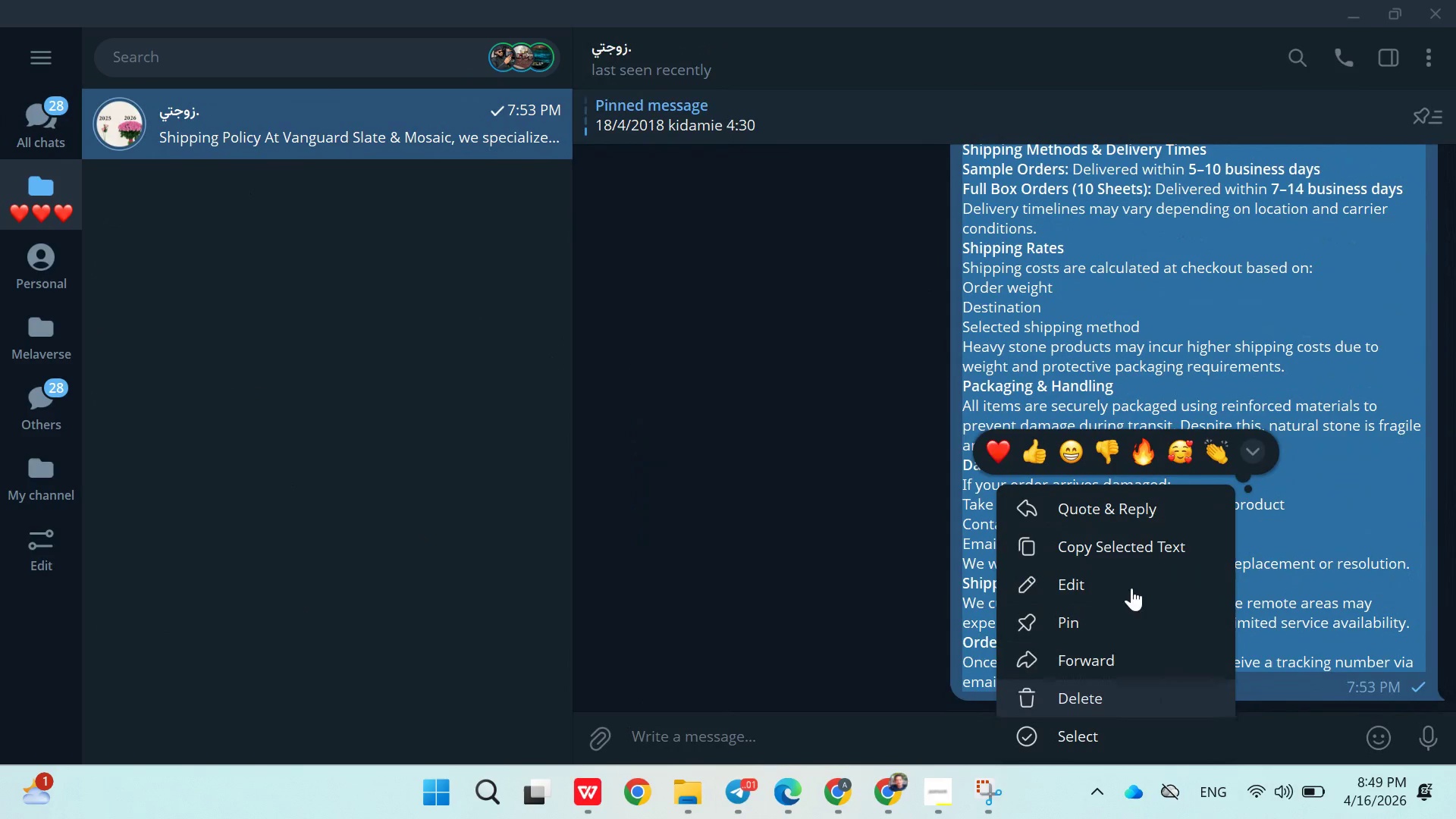 
left_click([1118, 551])
 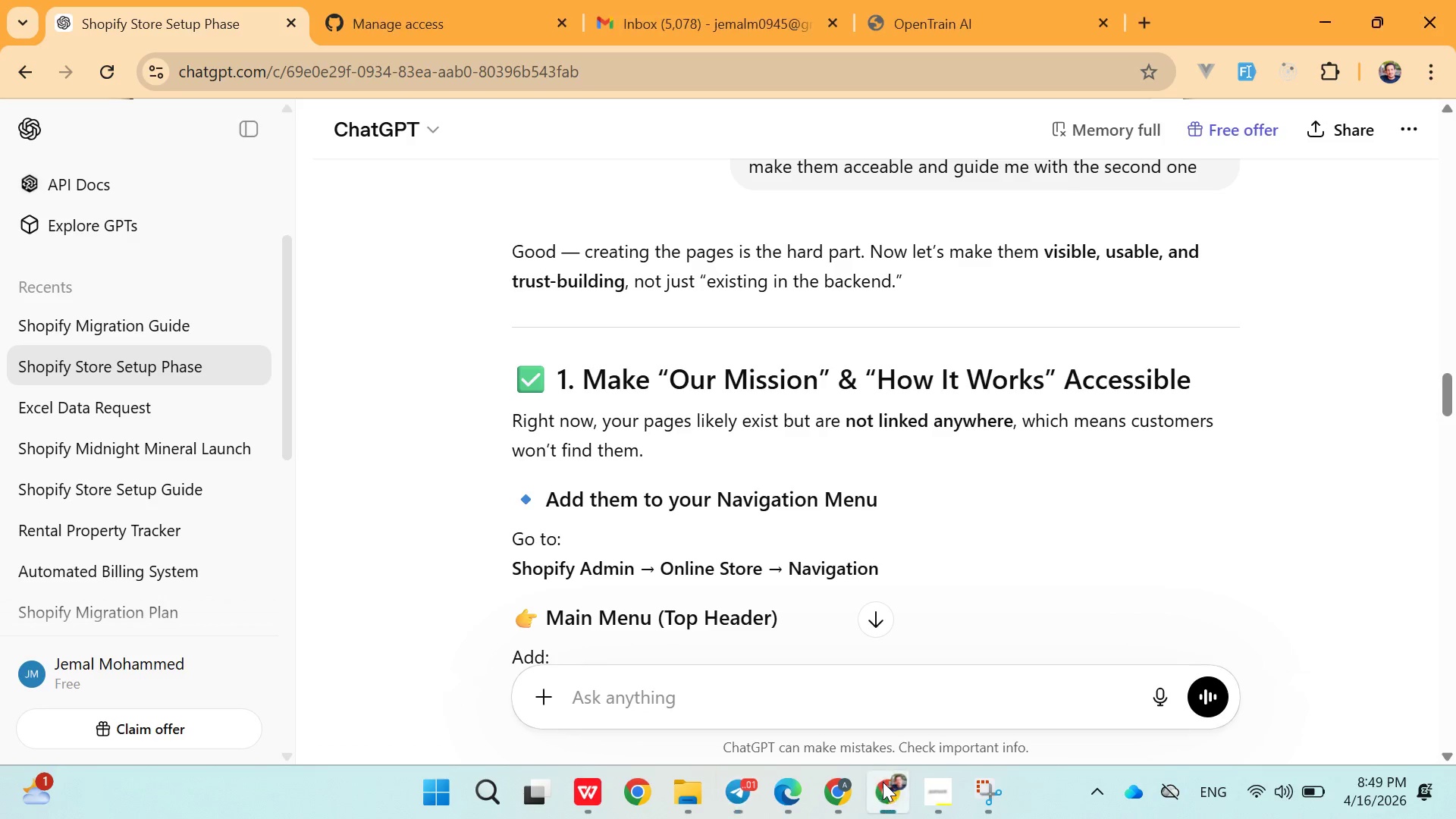 
left_click([849, 777])
 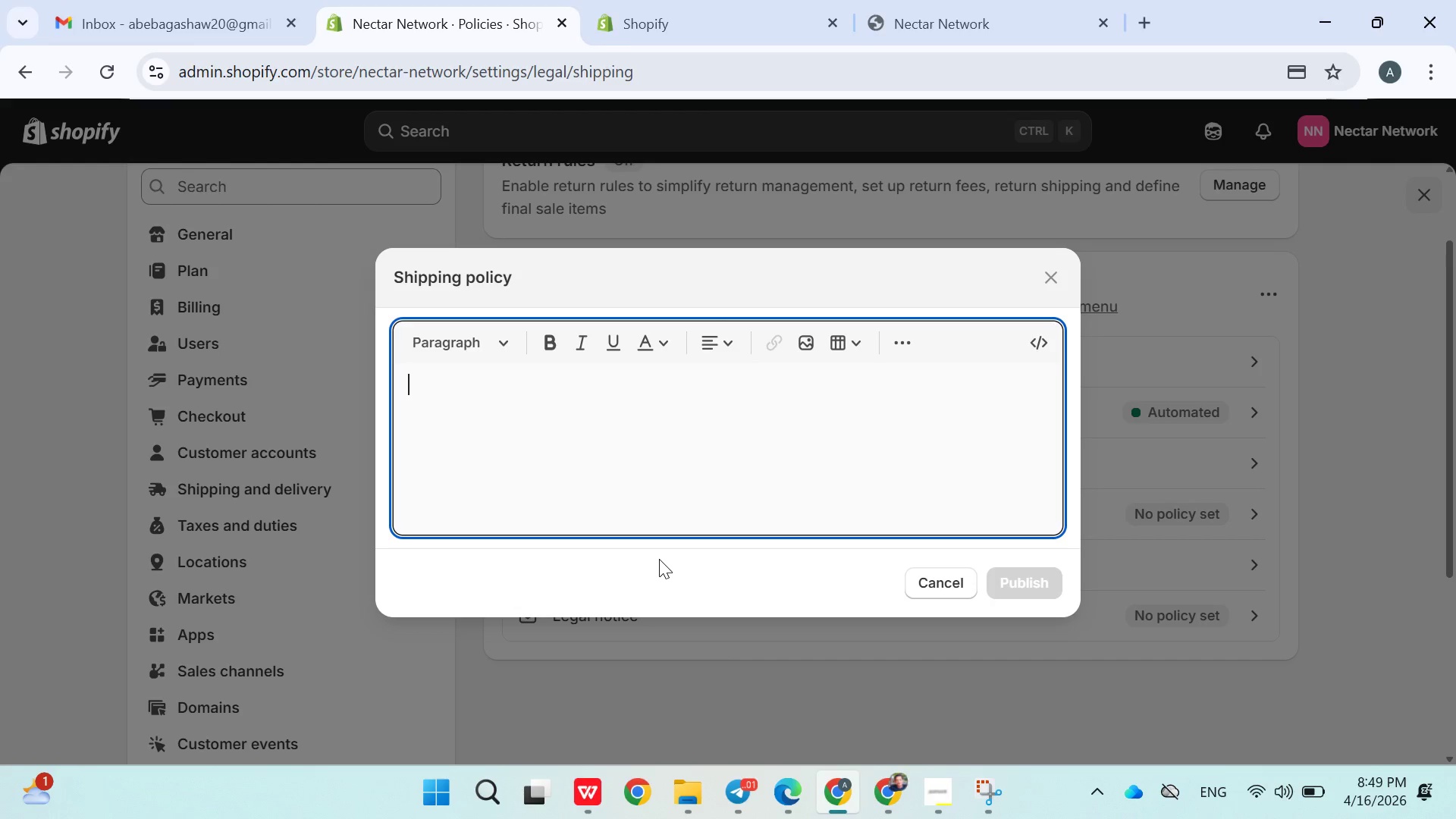 
key(Control+V)
 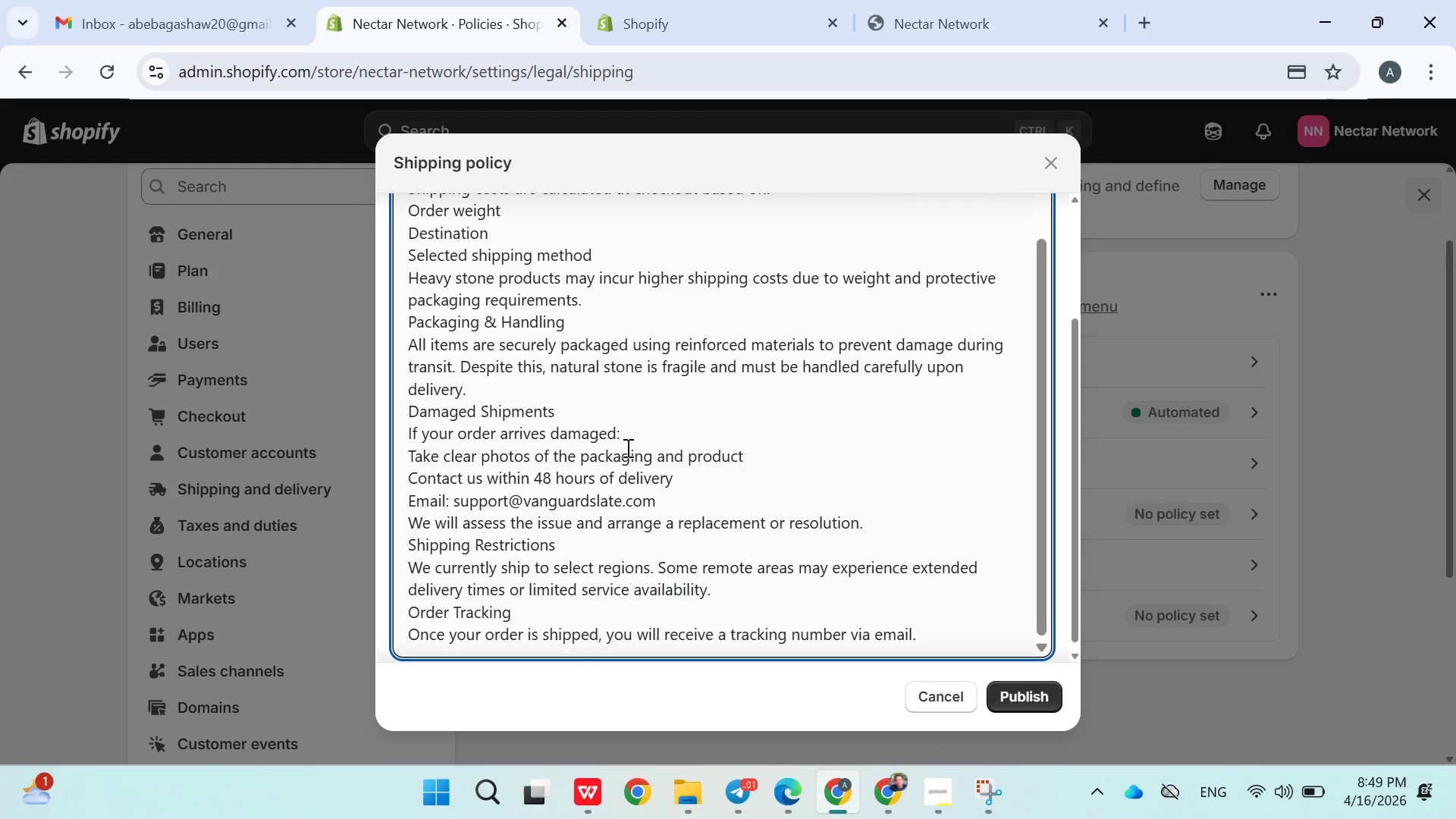 
wait(6.75)
 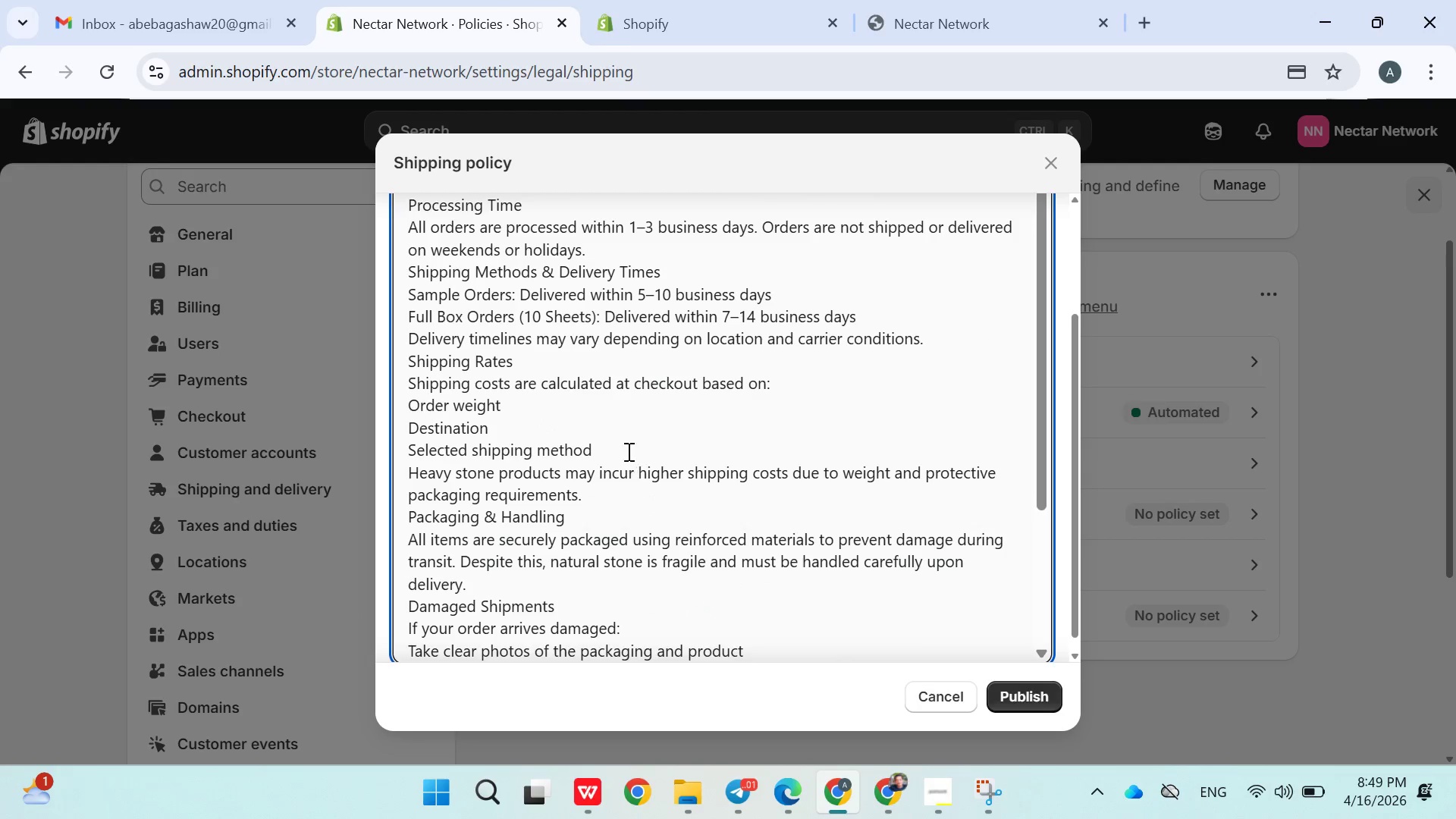 
double_click([573, 485])
 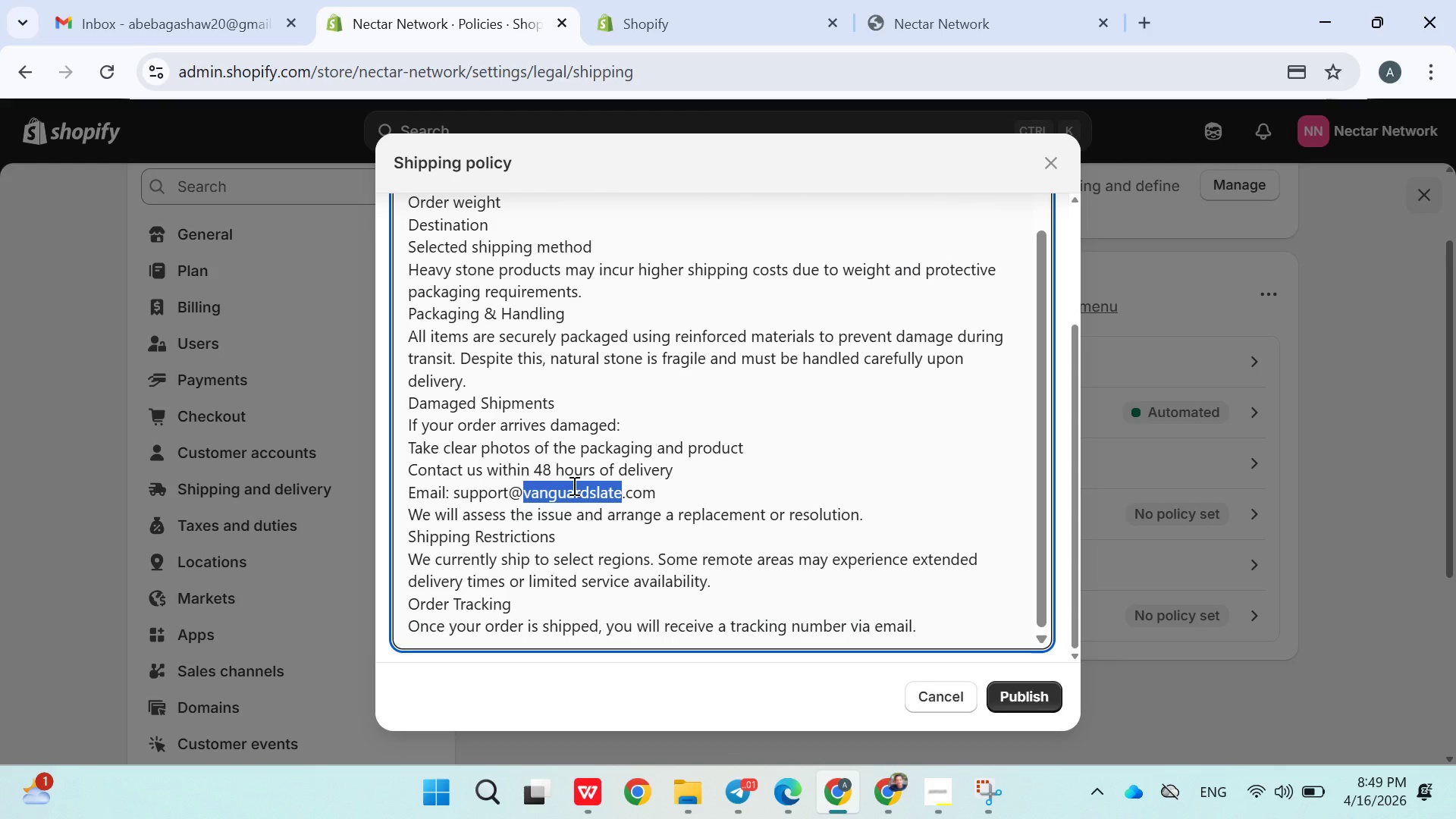 
key(N)
 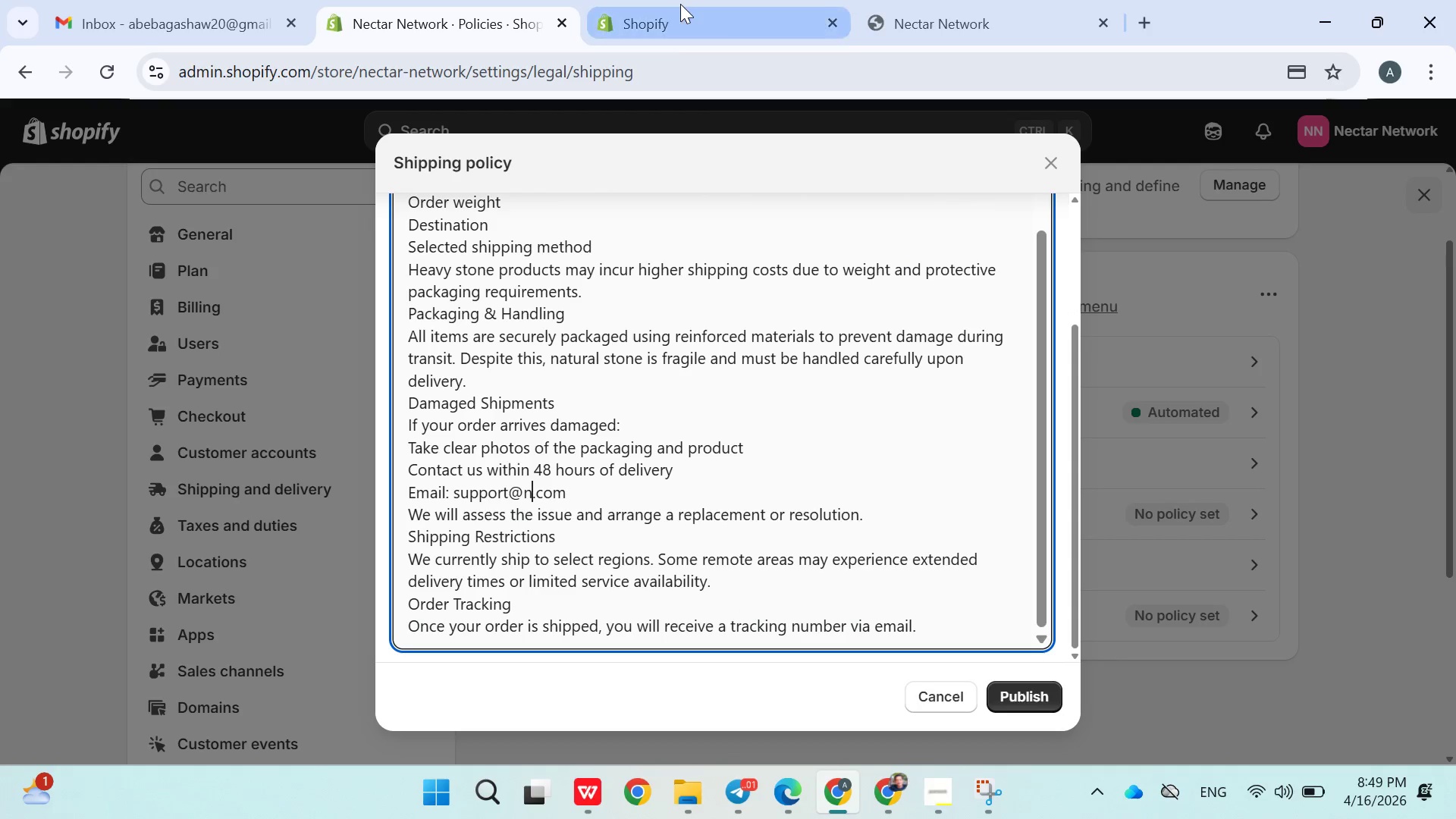 
left_click([893, 20])
 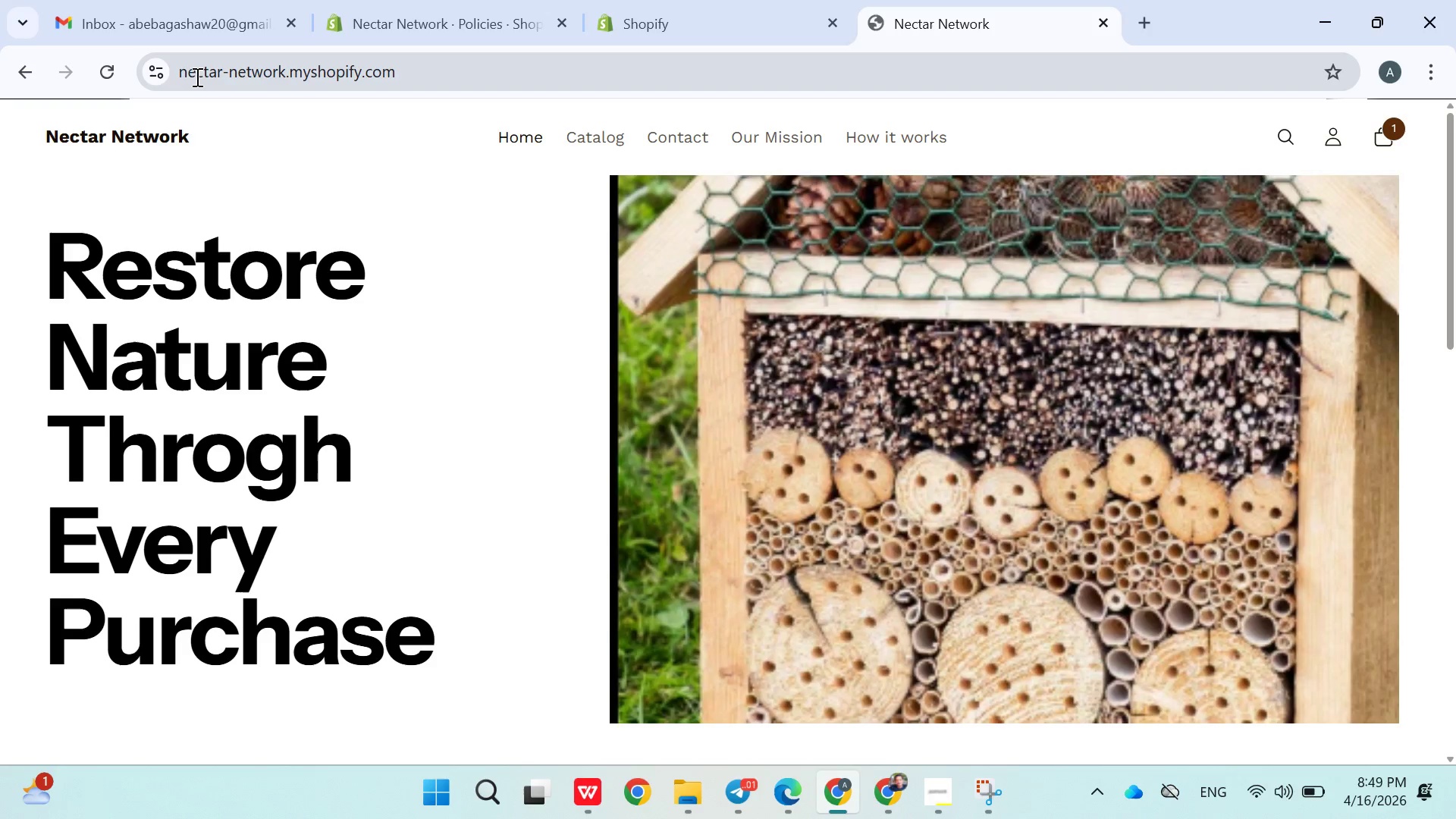 
left_click_drag(start_coordinate=[175, 67], to_coordinate=[560, 60])
 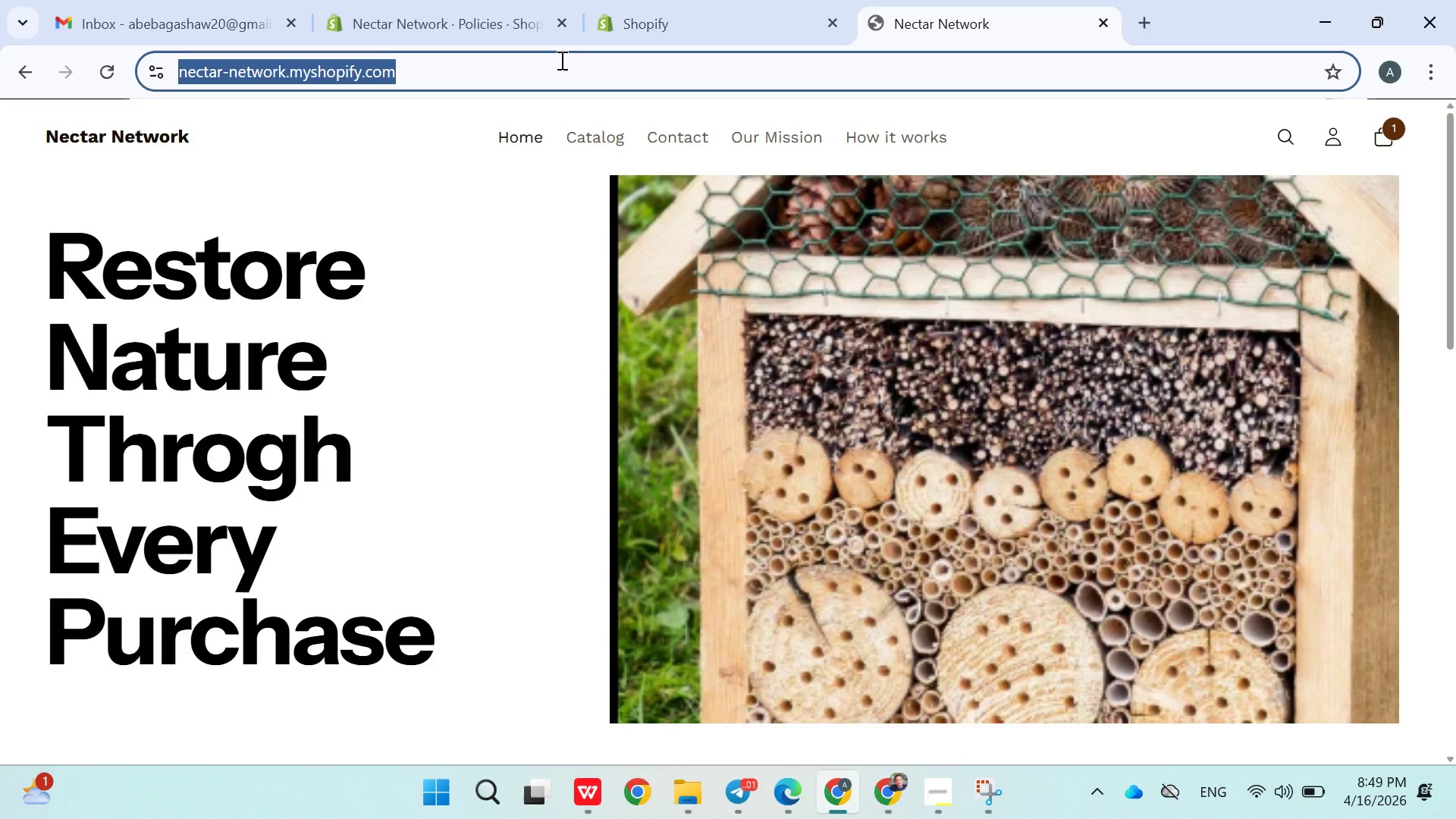 
key(Control+C)
 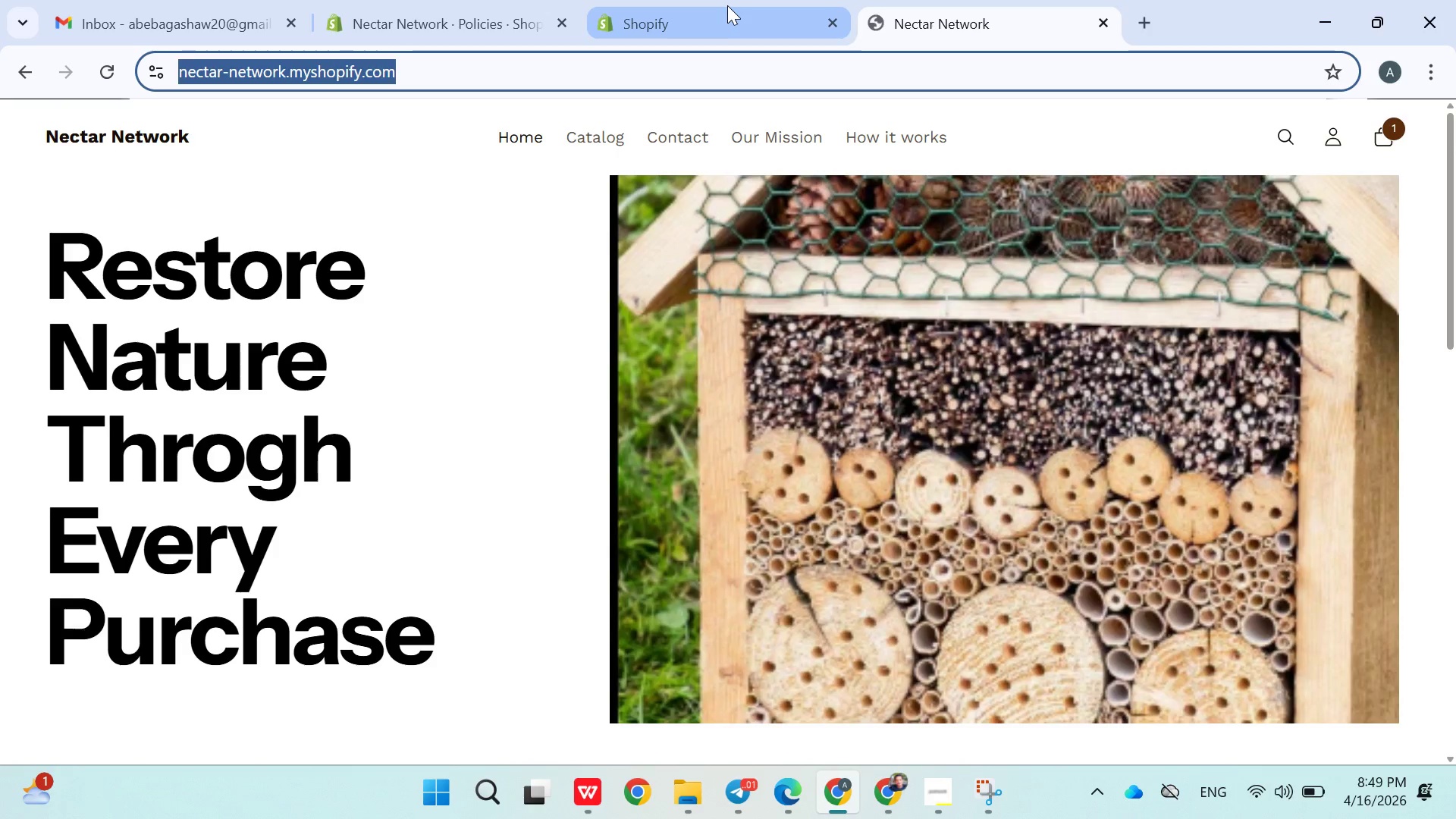 
left_click([726, 8])
 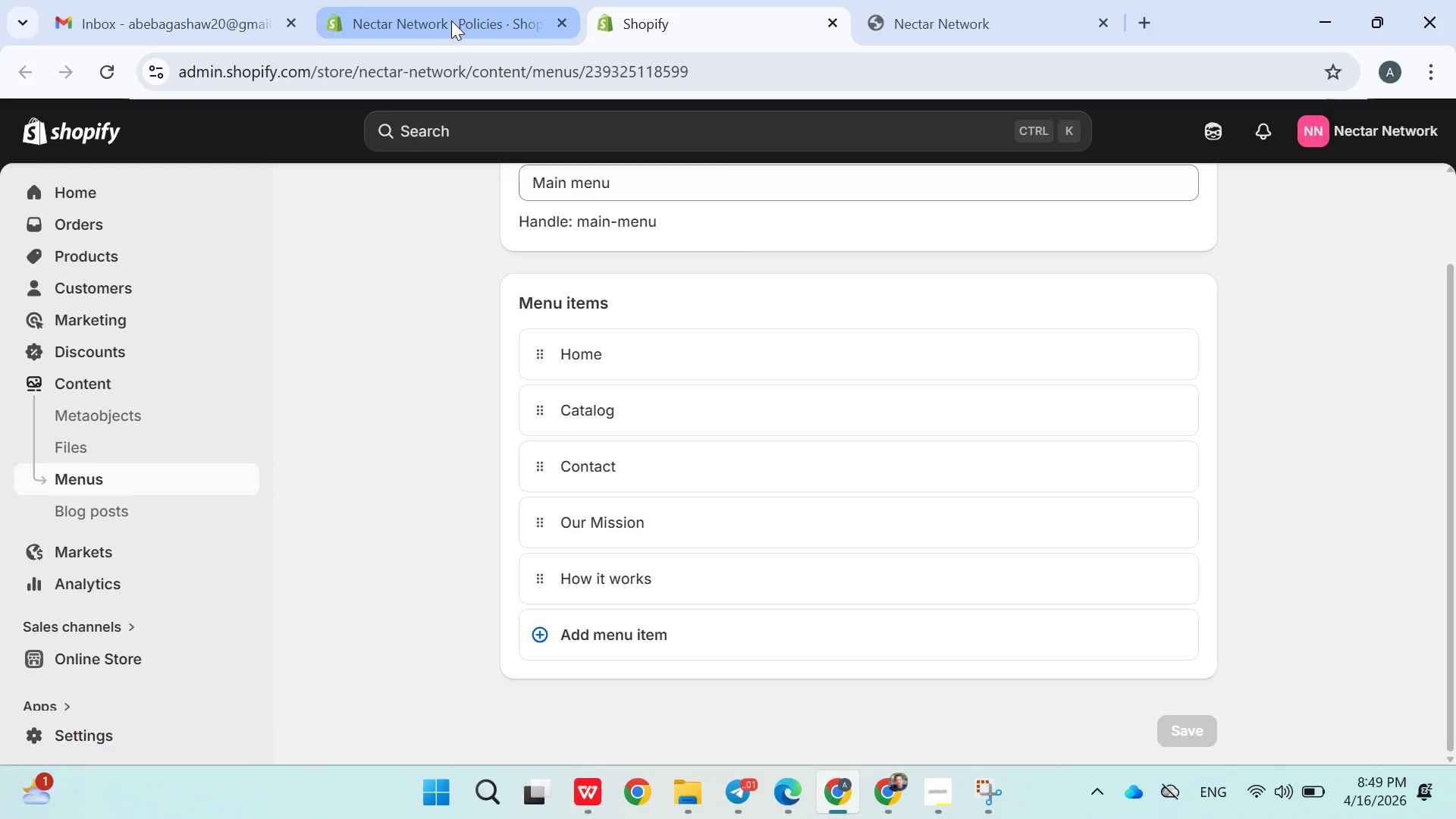 
left_click([447, 20])
 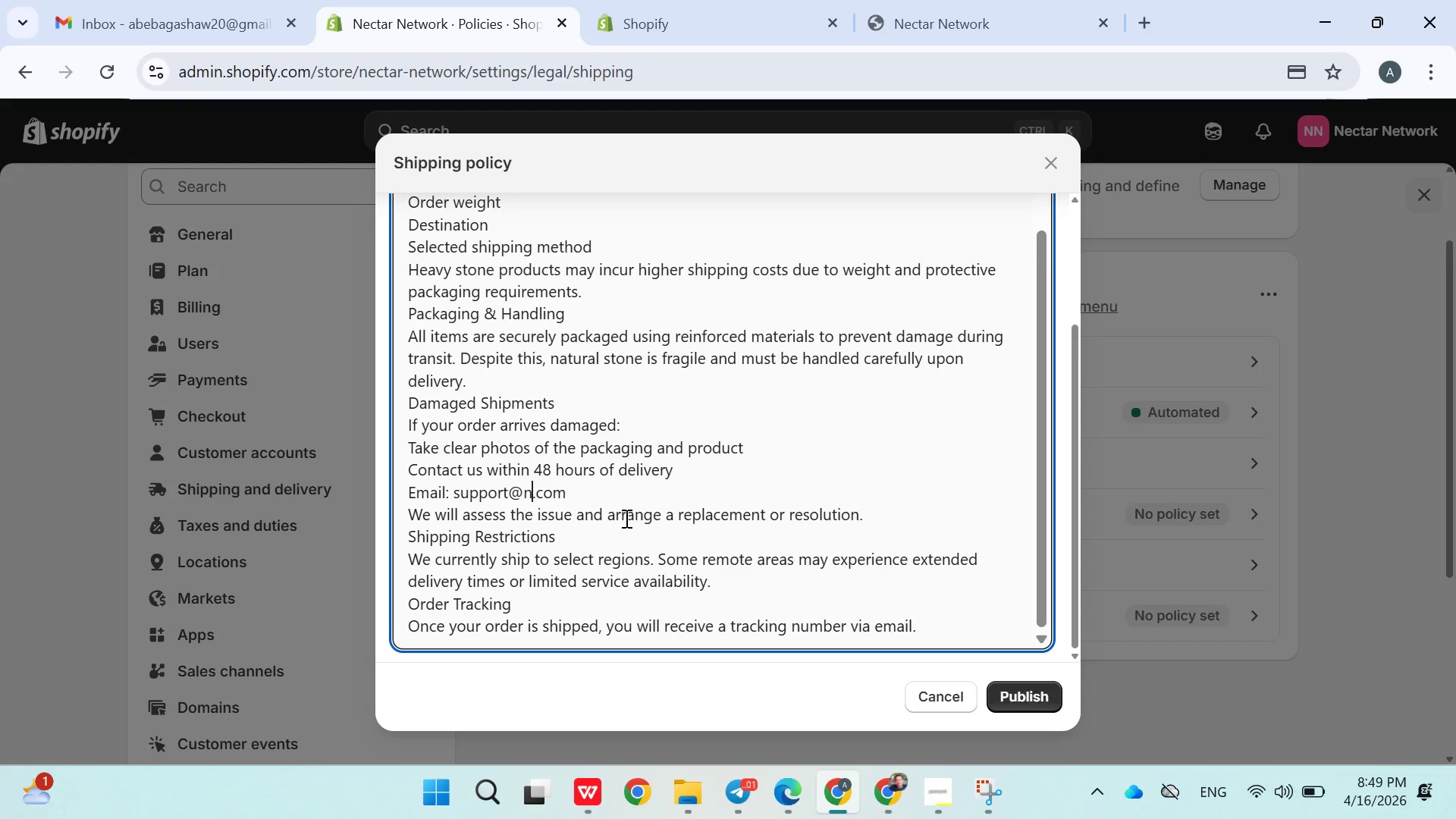 
key(Backspace)
 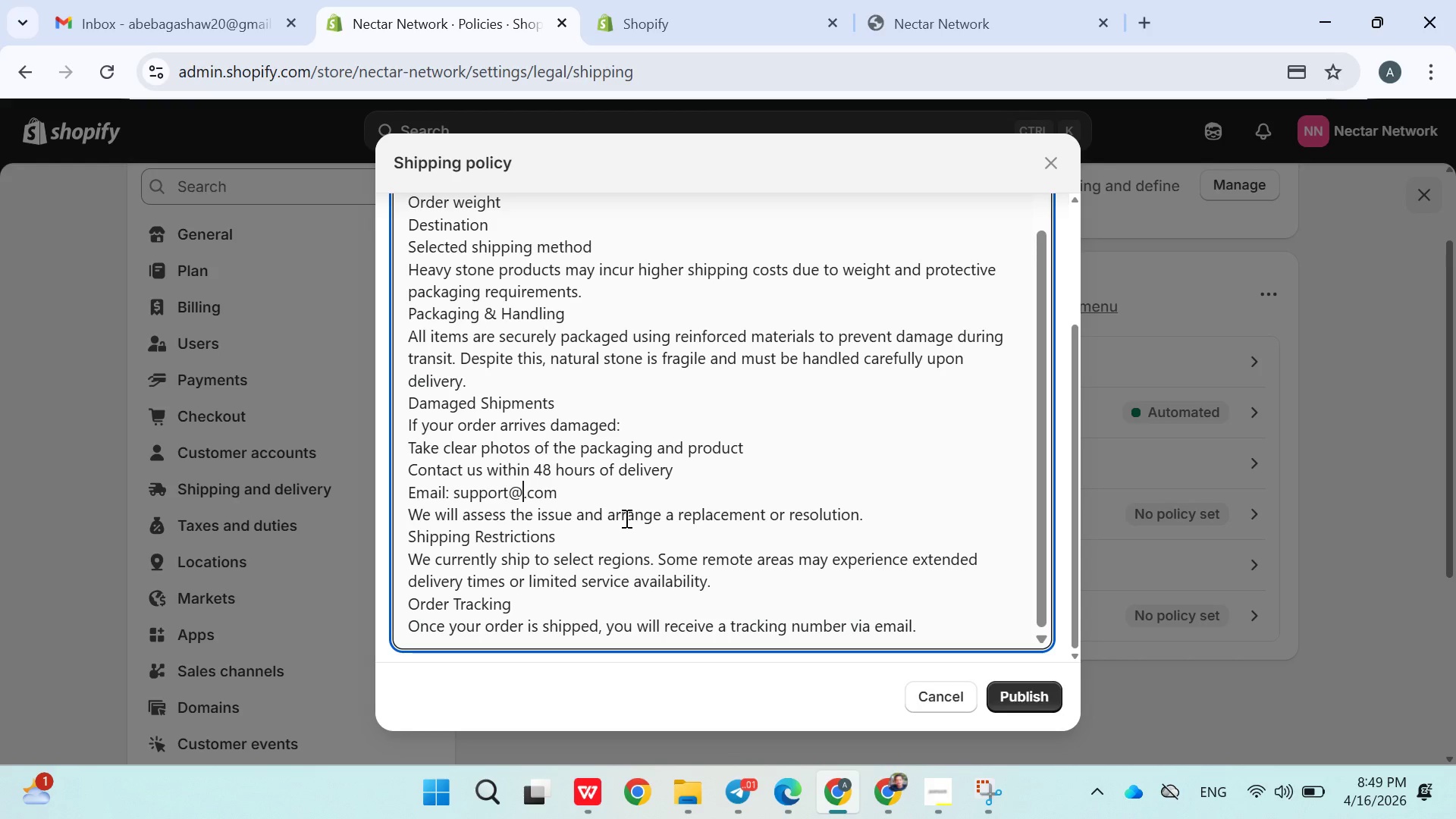 
key(Control+V)
 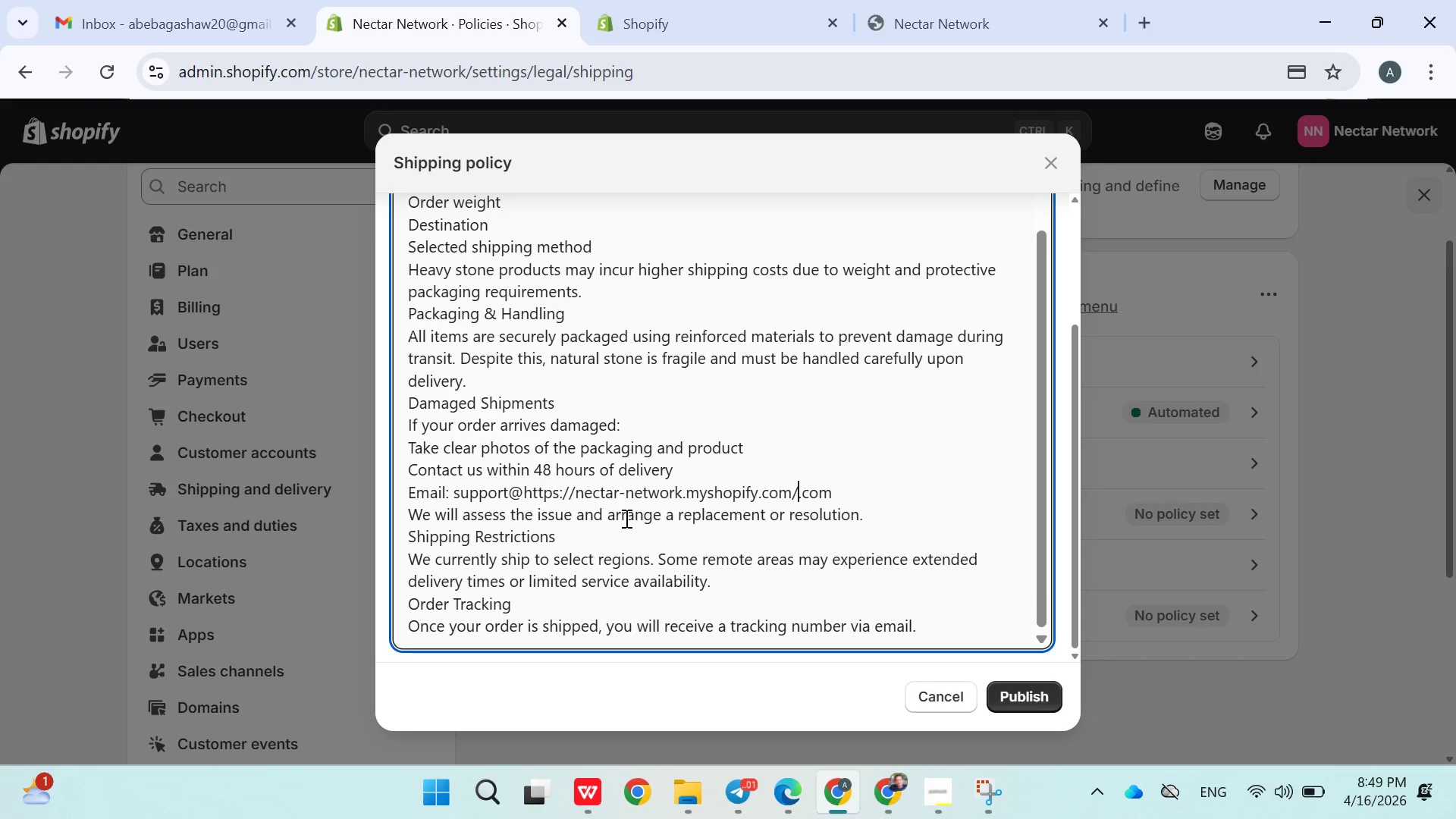 
key(Backspace)
 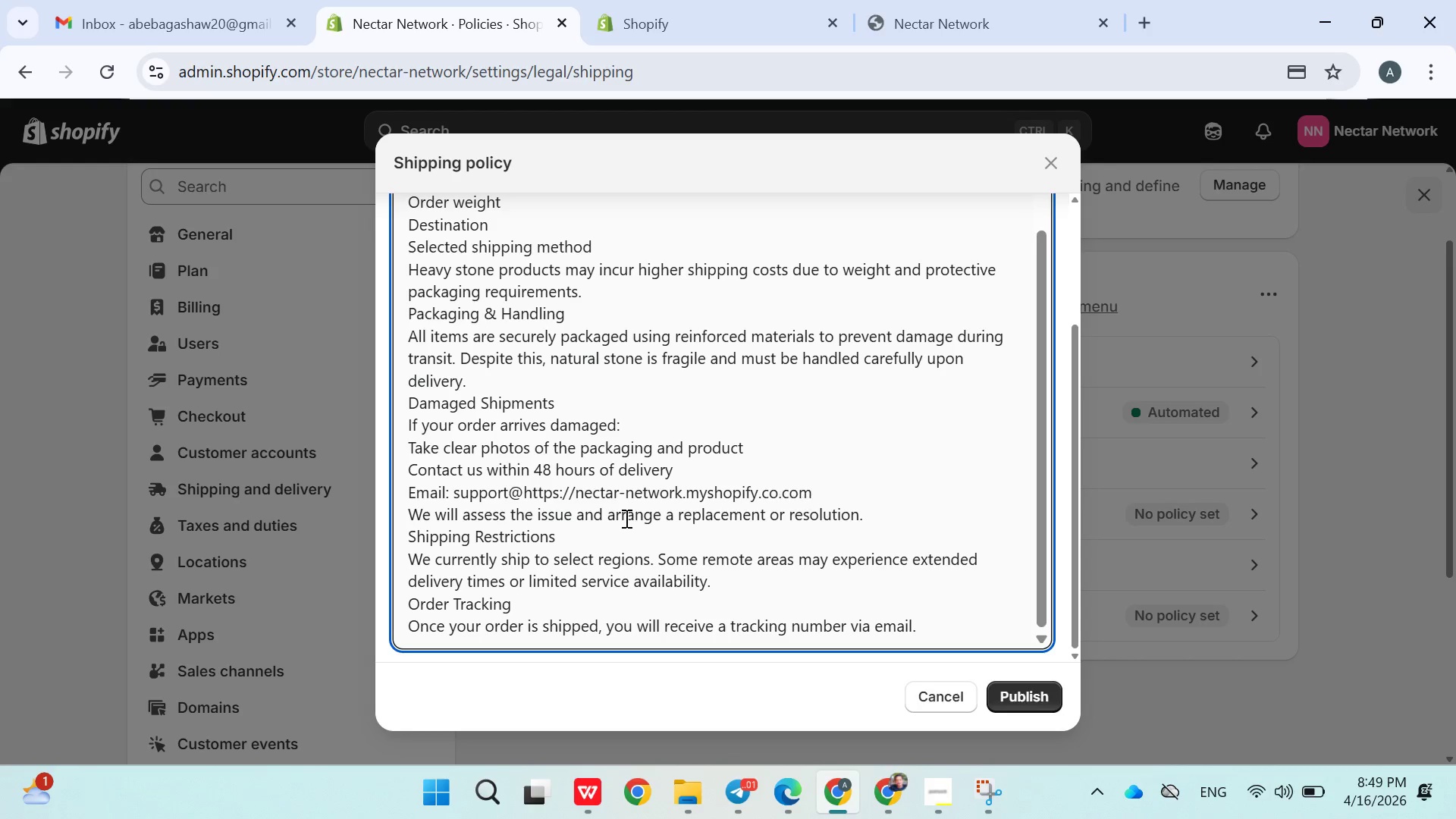 
key(Backspace)
 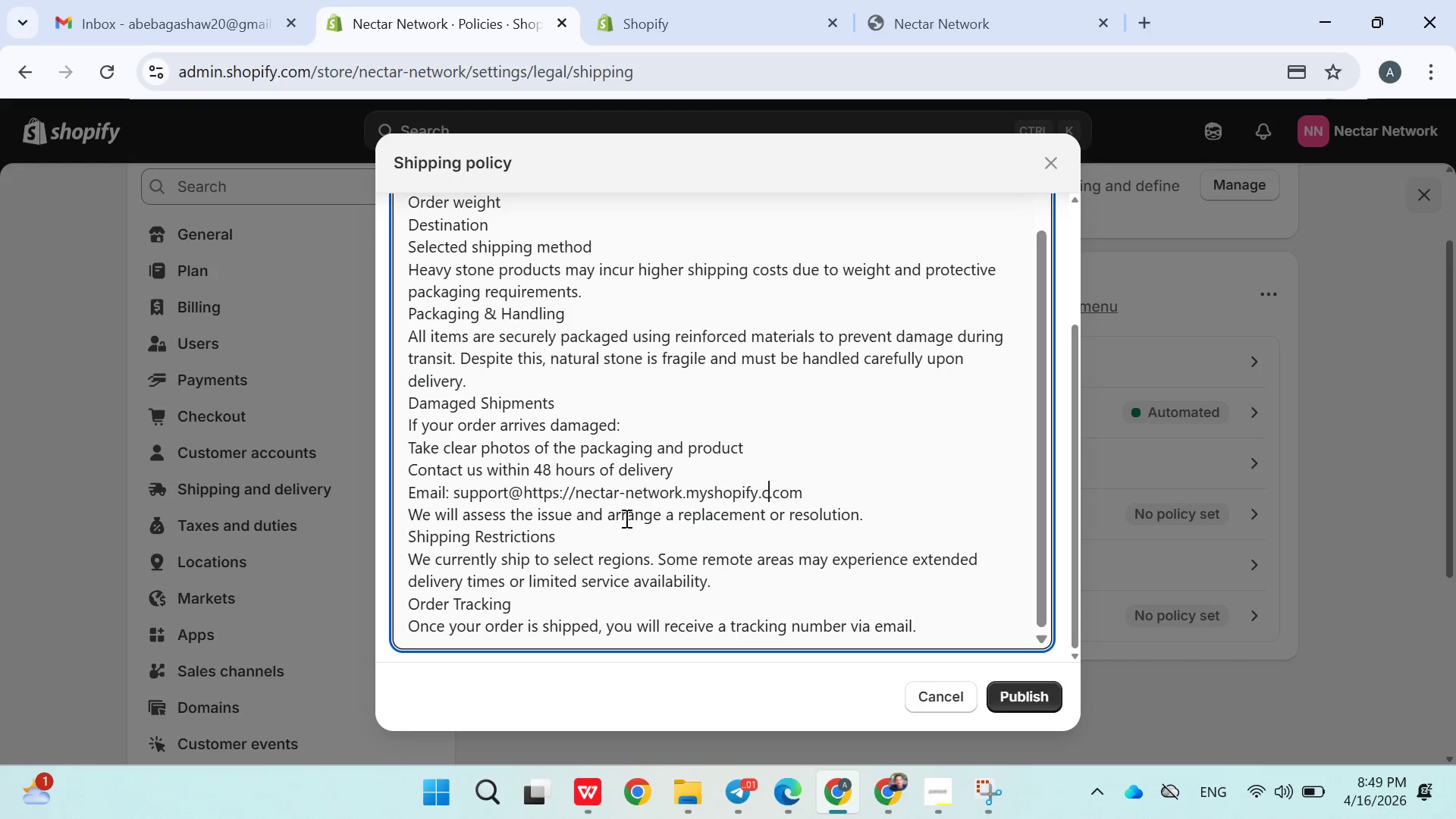 
key(Backspace)
 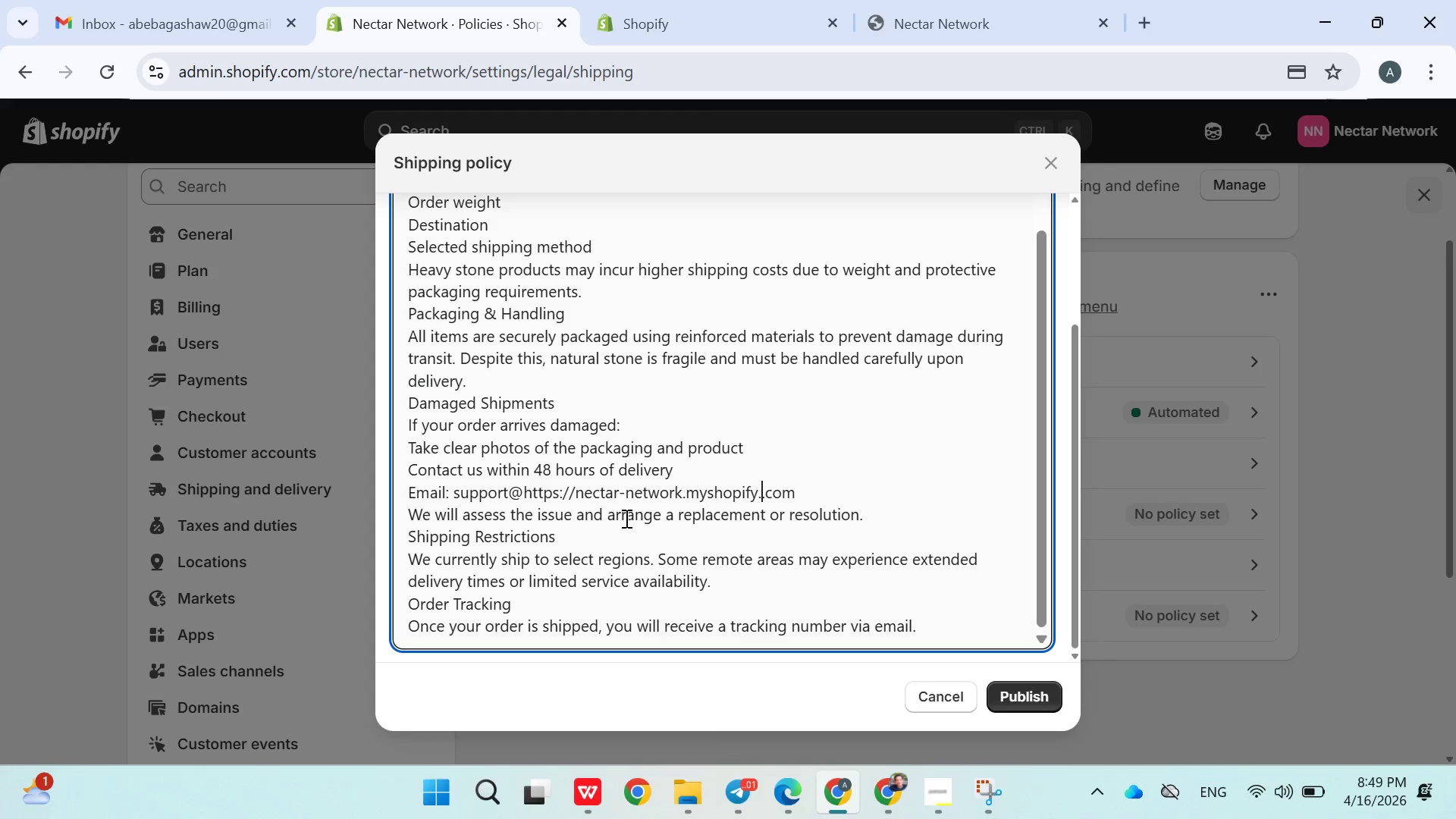 
key(Backspace)
 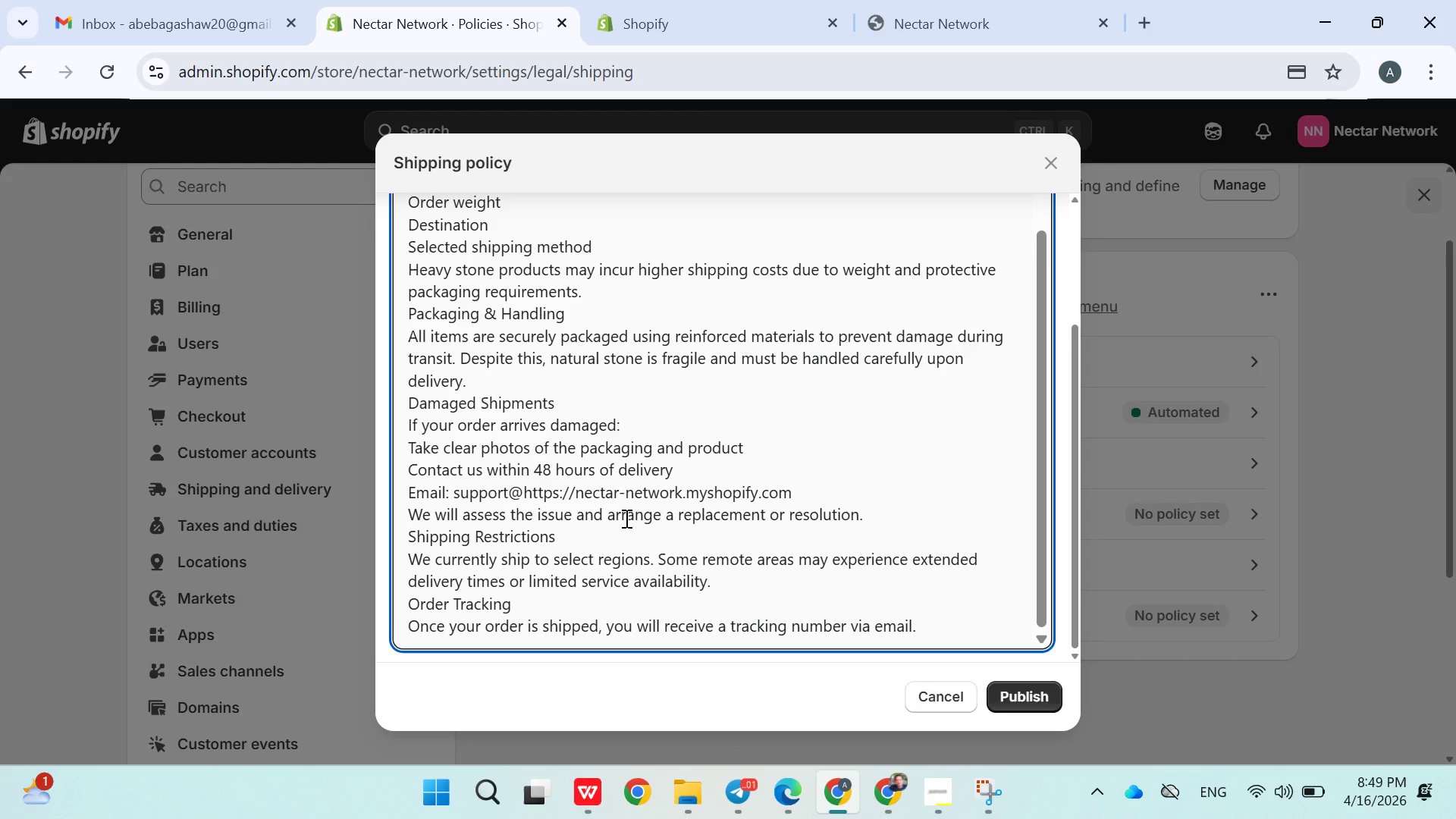 
key(Backspace)
 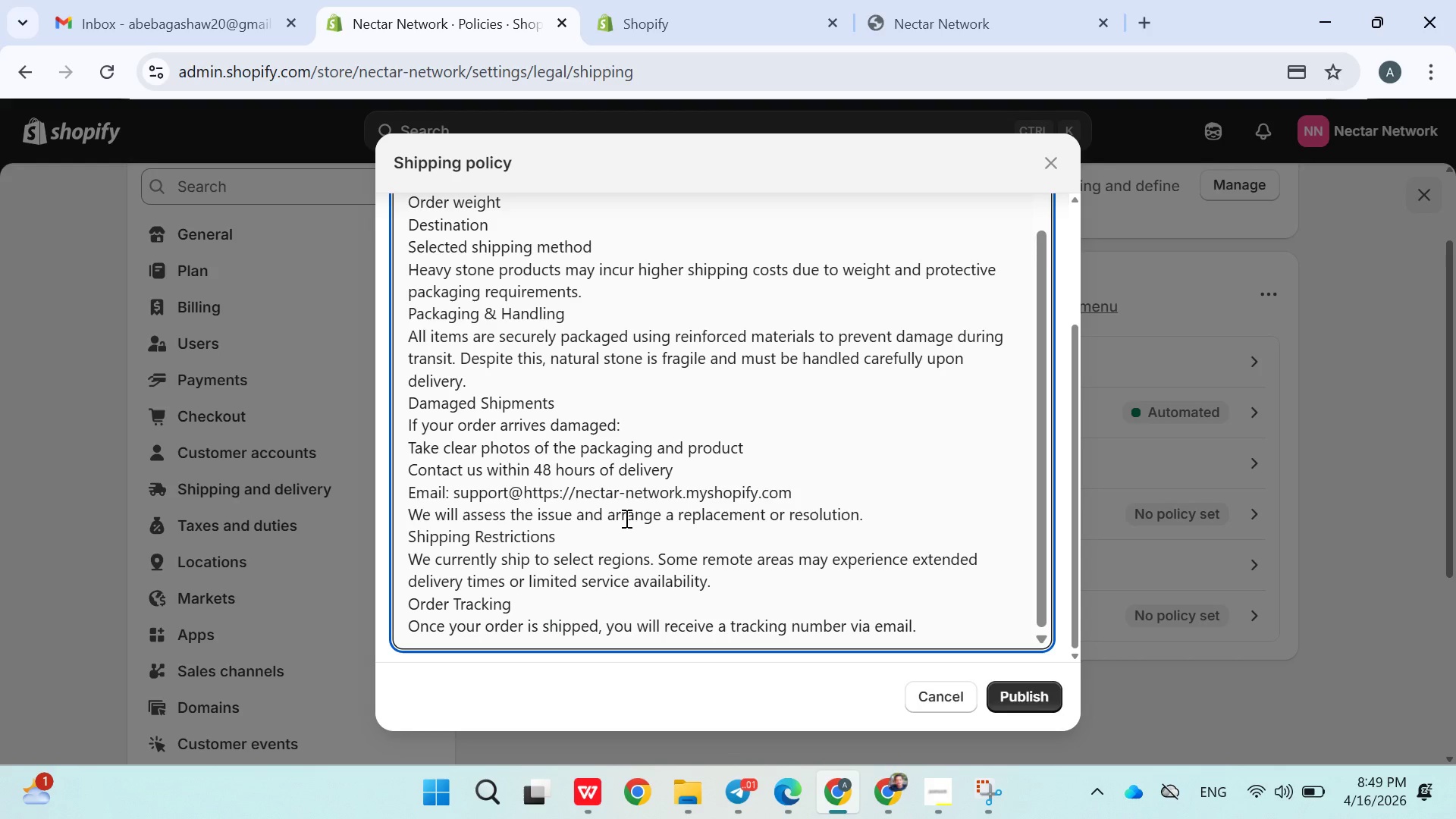 
hold_key(key=ArrowLeft, duration=1.06)
 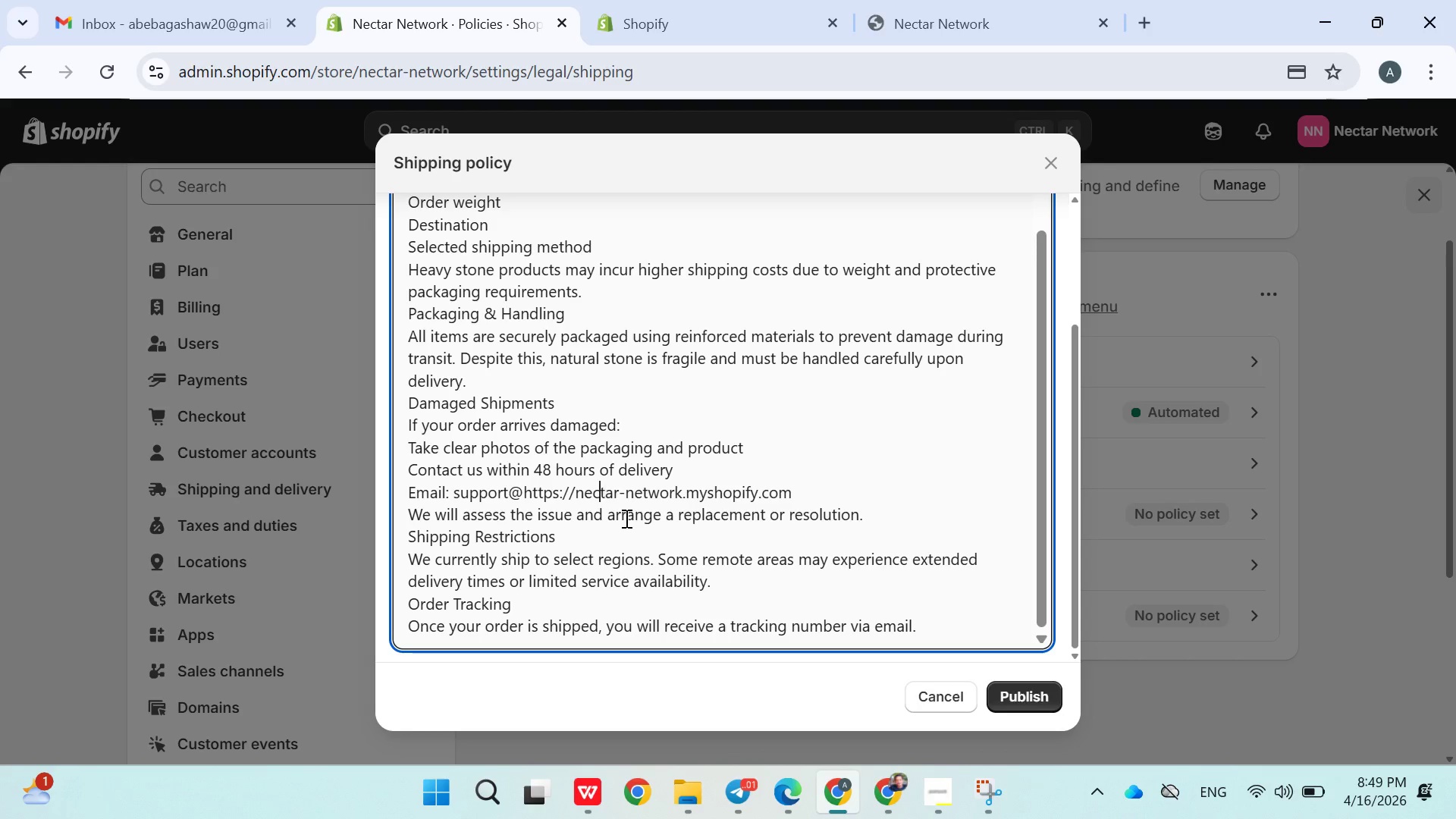 
key(ArrowLeft)
 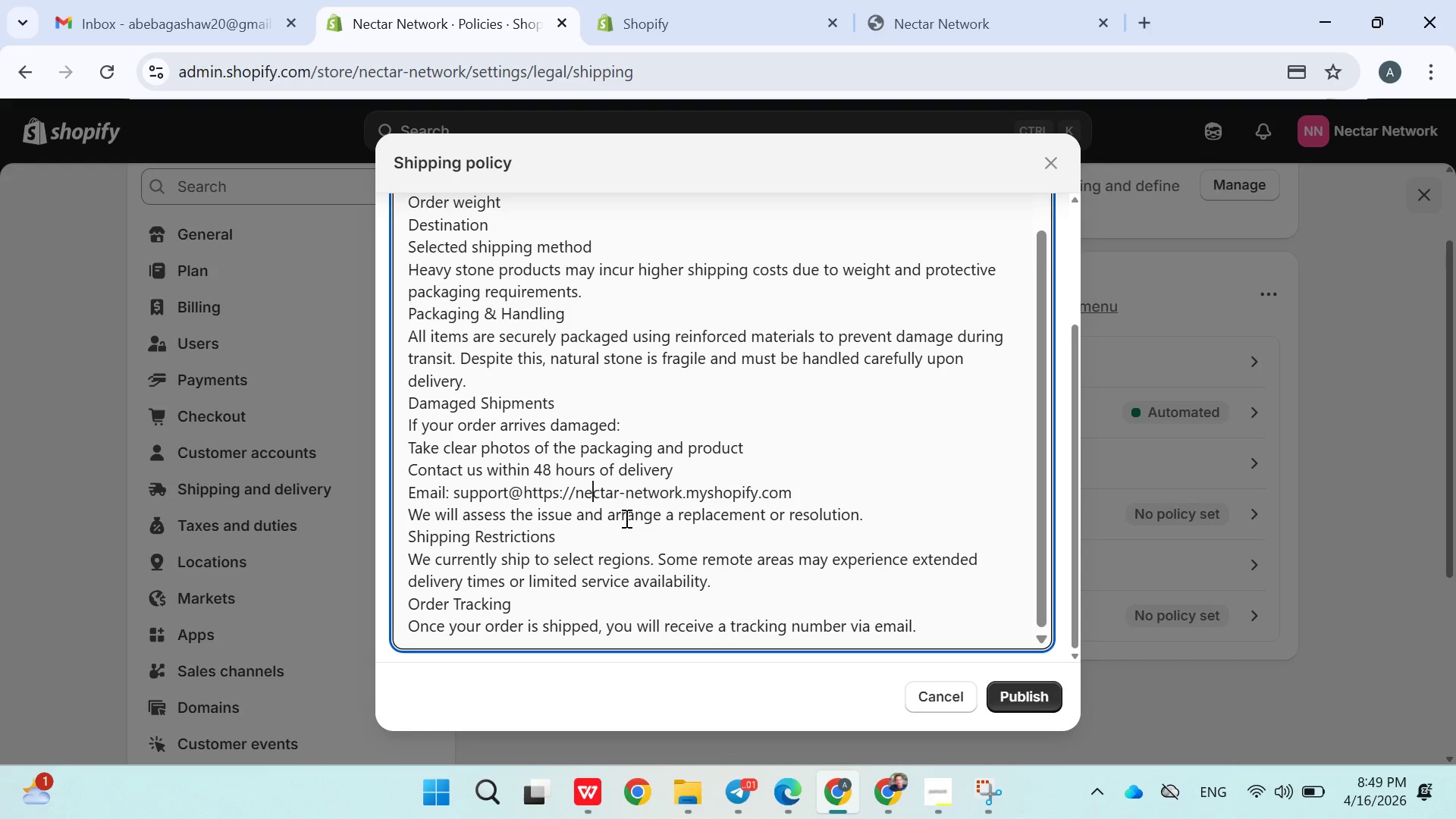 
key(ArrowLeft)
 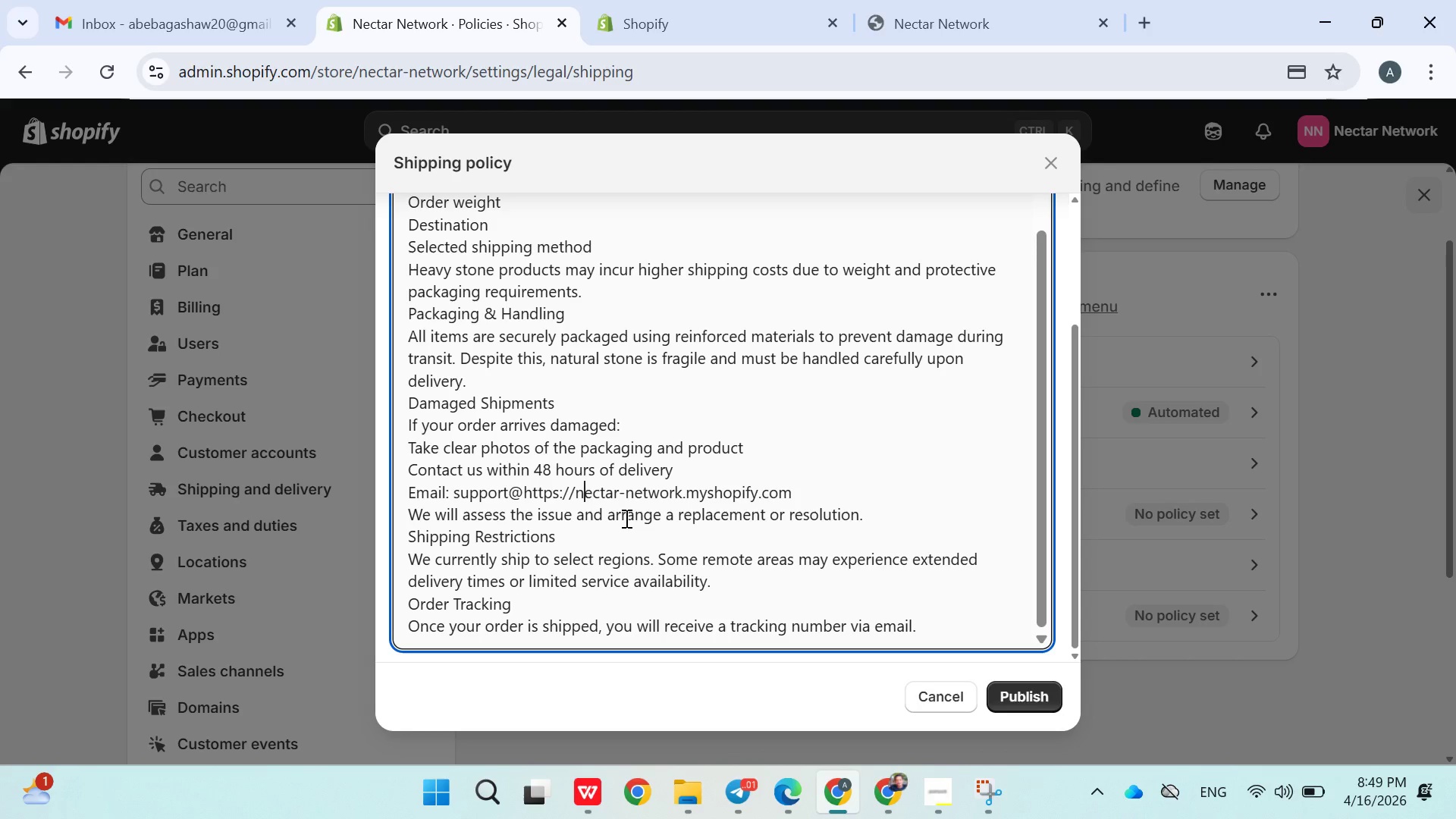 
key(ArrowLeft)
 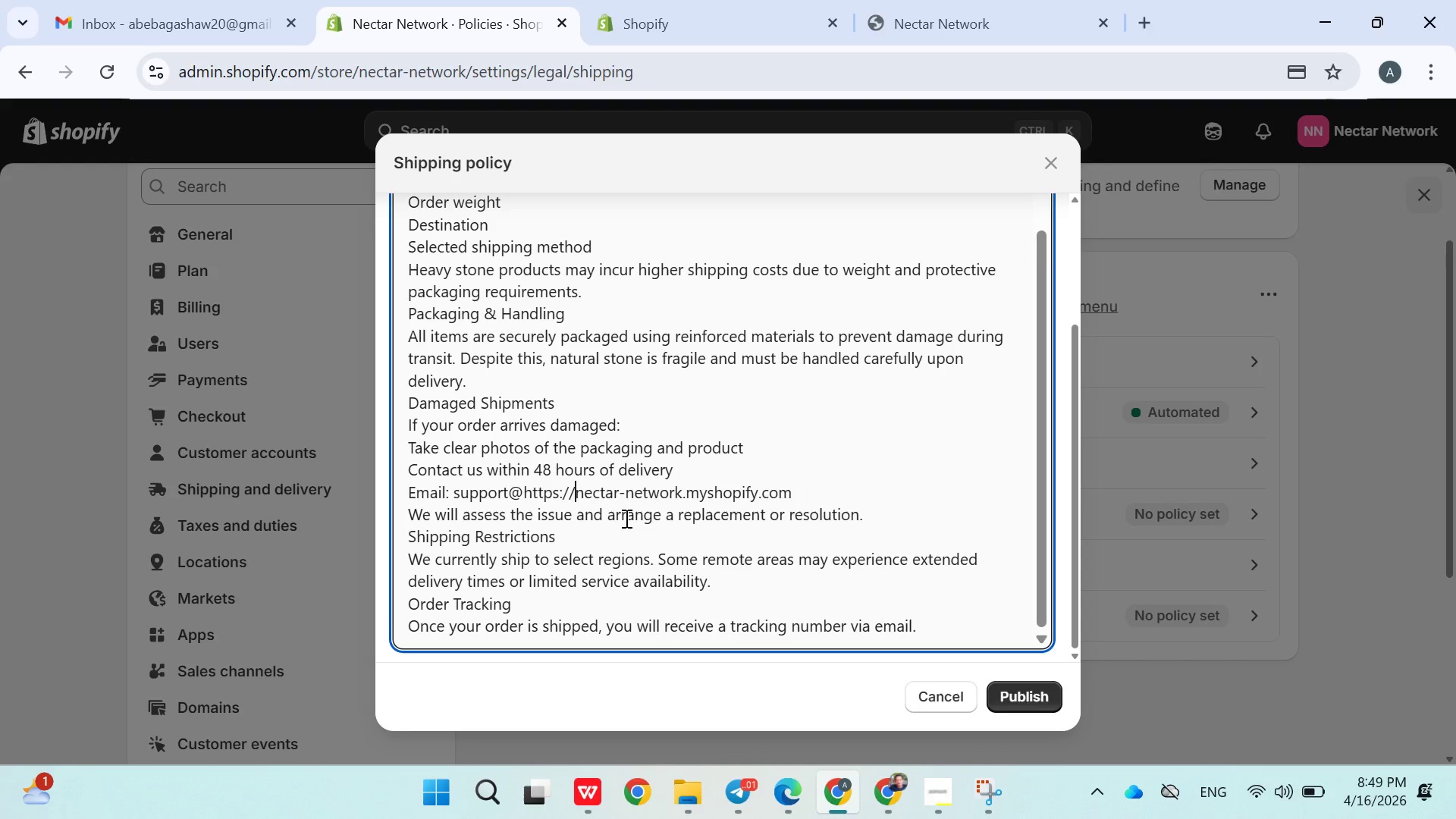 
key(ArrowLeft)
 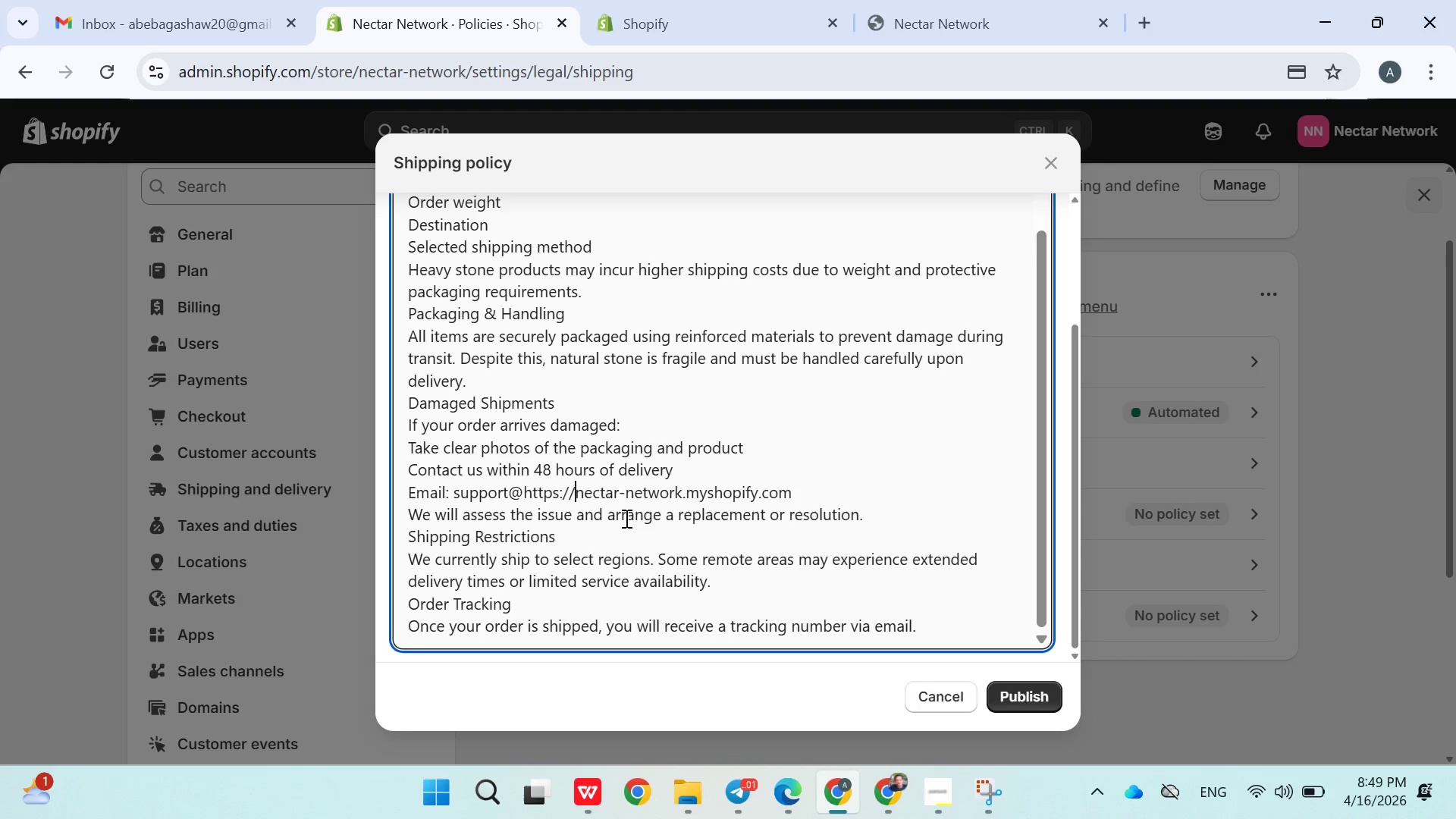 
key(Backspace)
 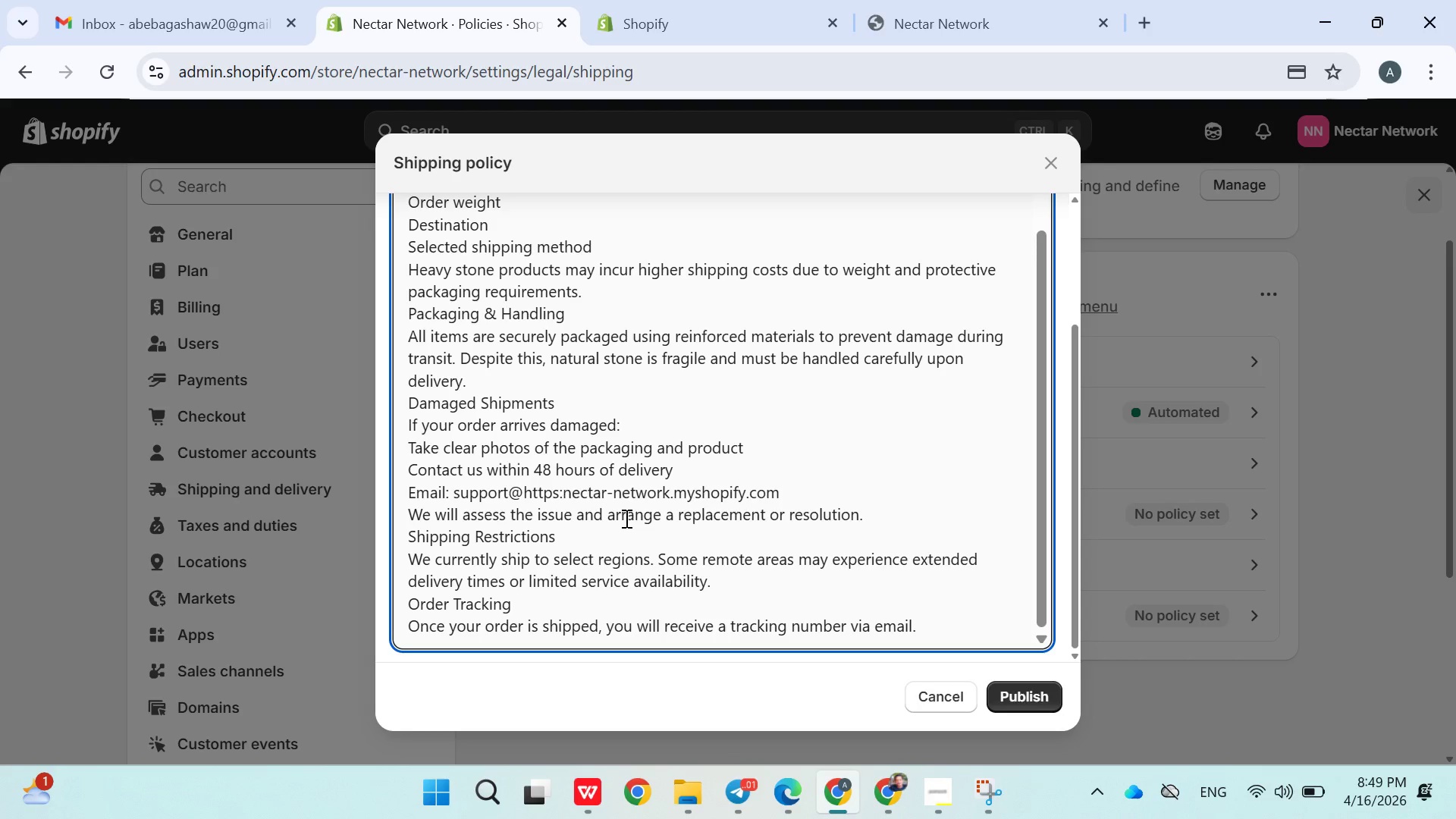 
key(Backspace)
 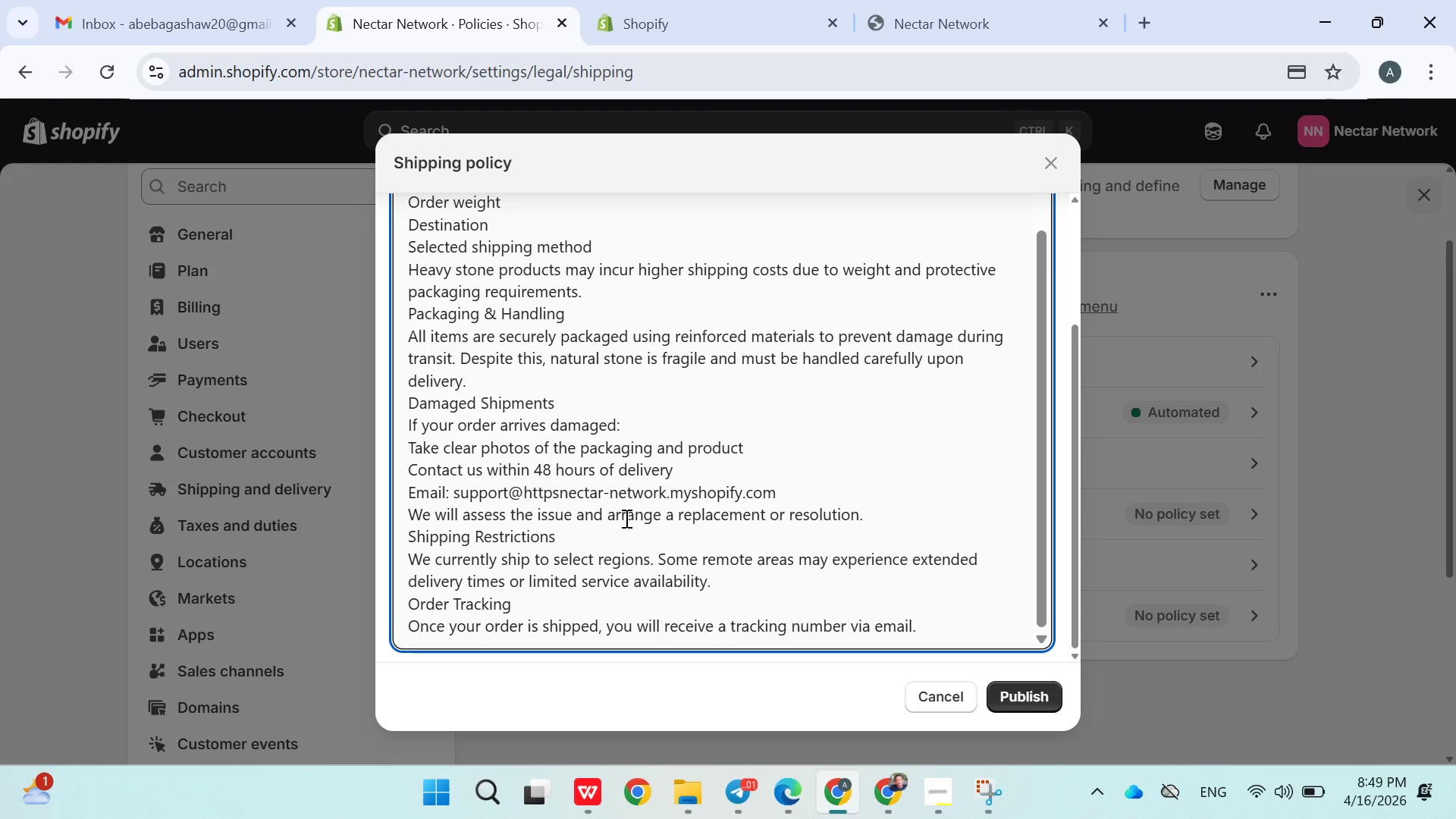 
key(Backspace)
 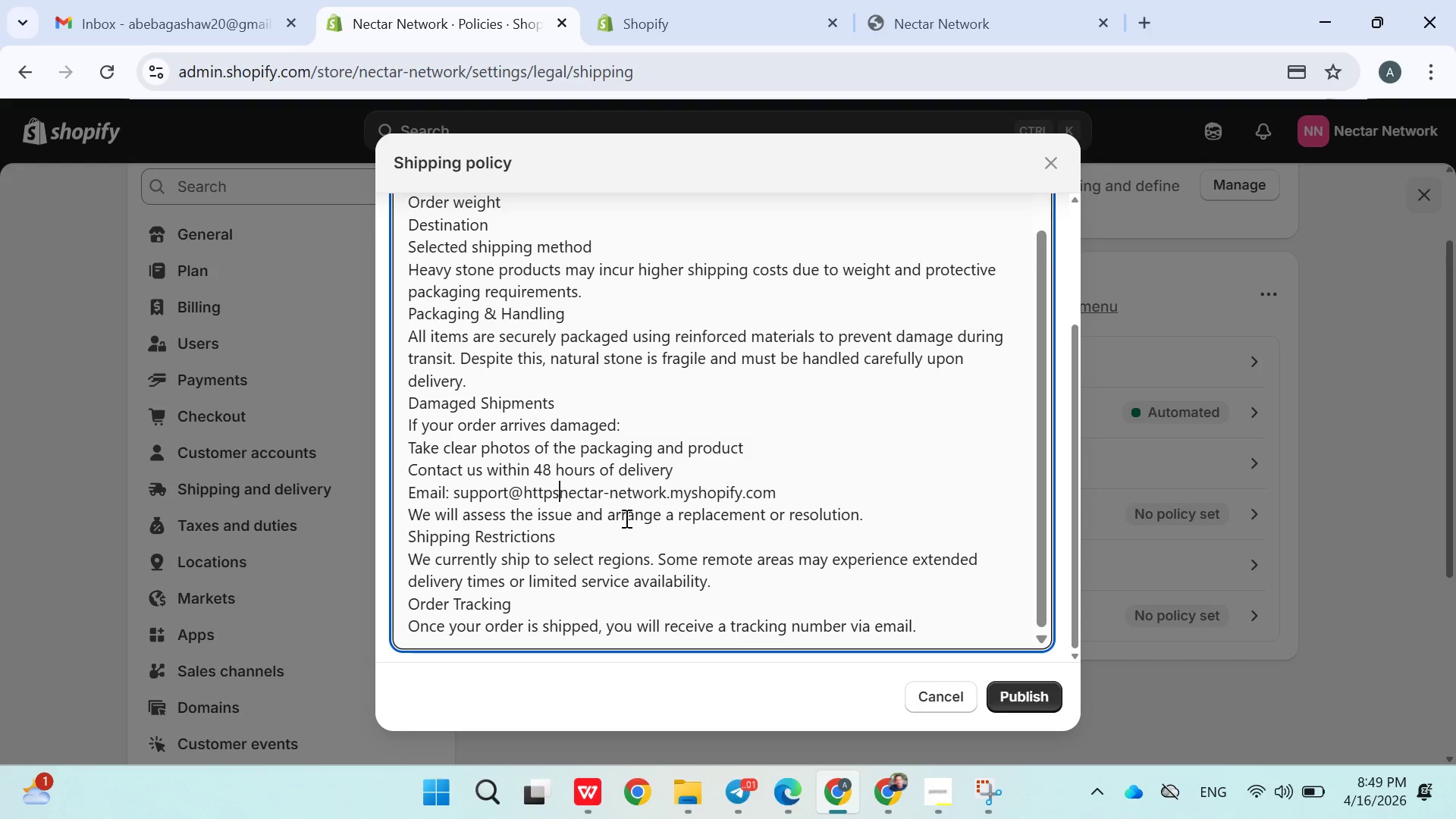 
key(Backspace)
 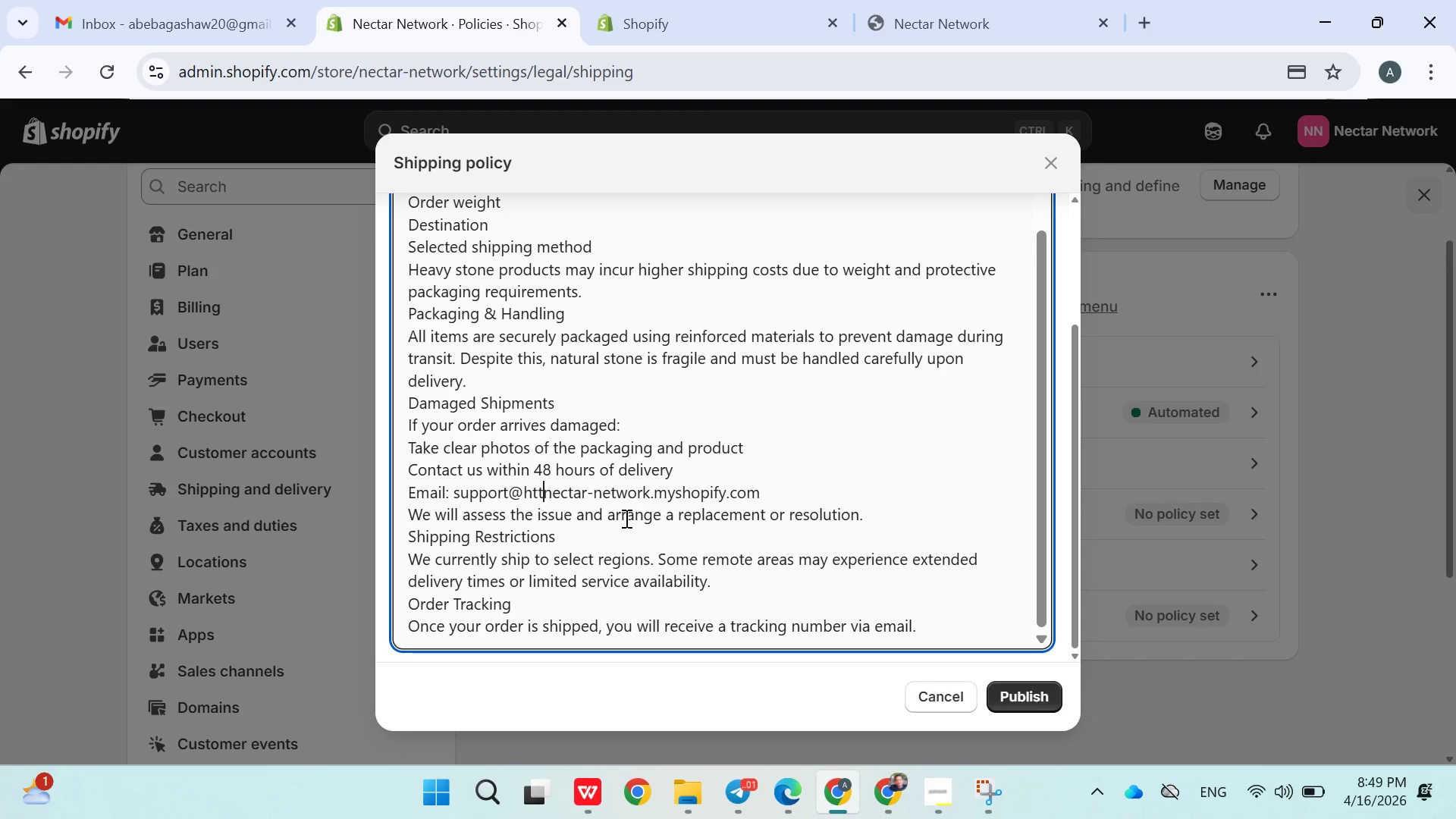 
key(Backspace)
 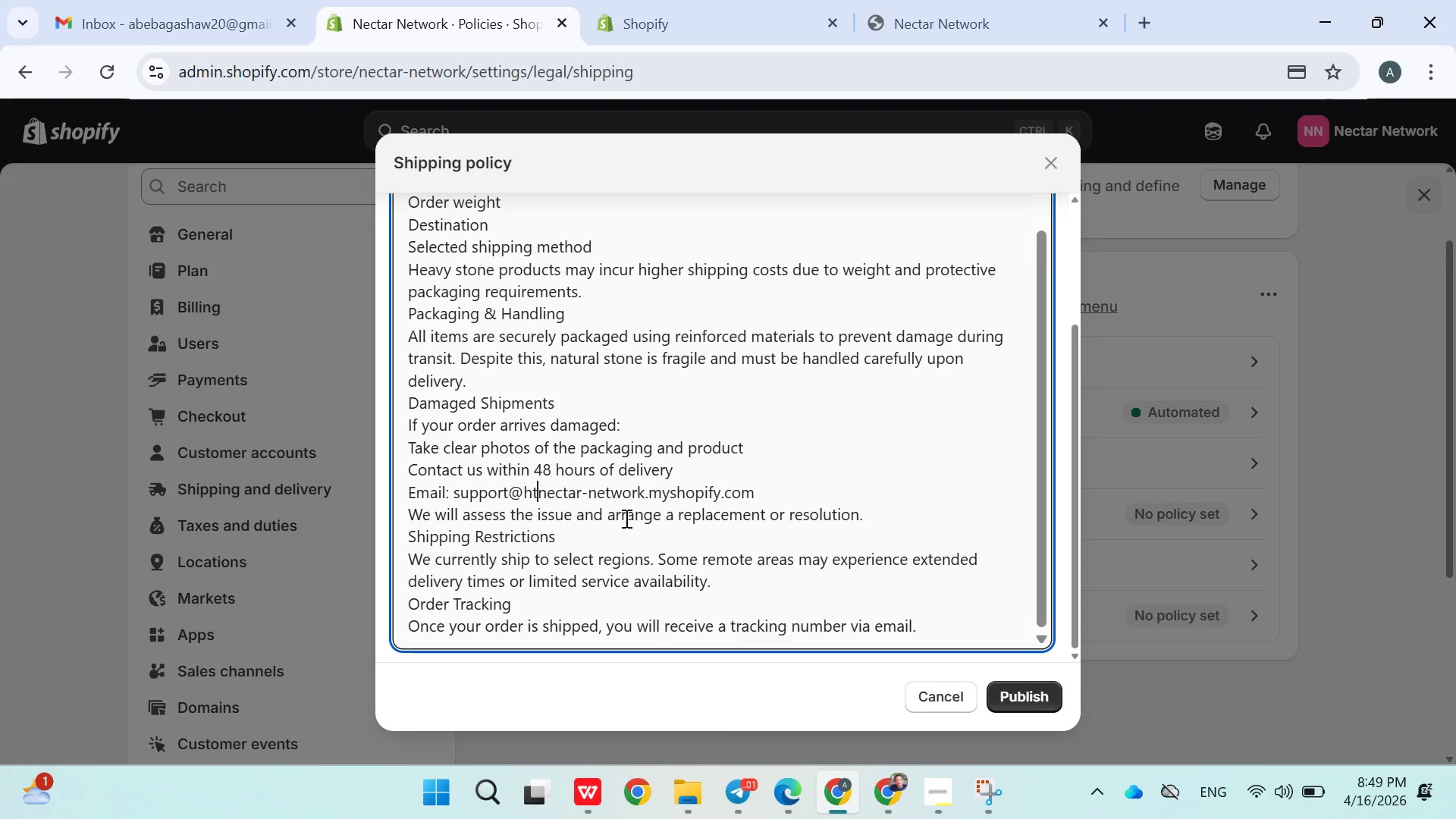 
key(Backspace)
 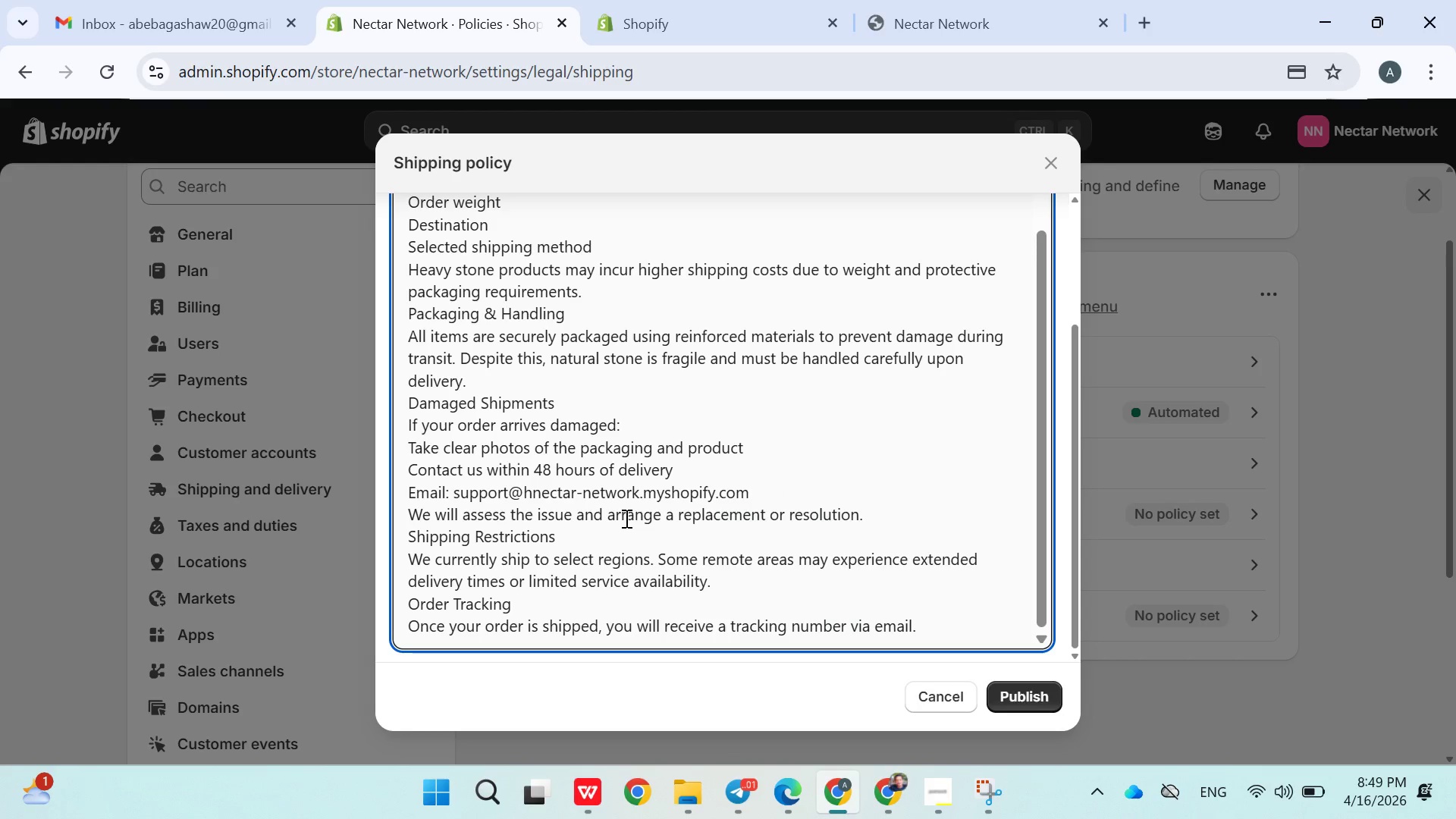 
key(Backspace)
 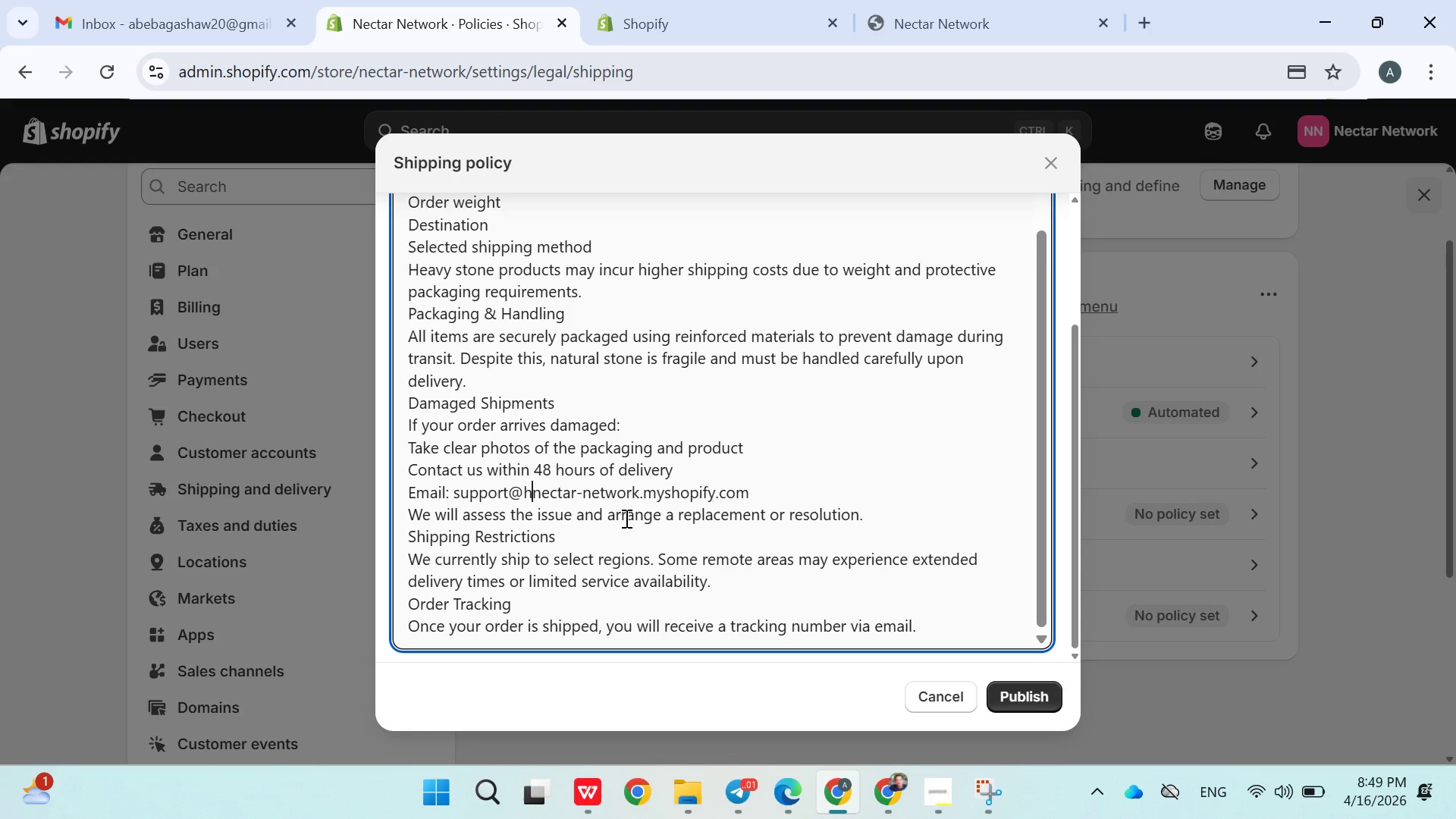 
key(Backspace)
 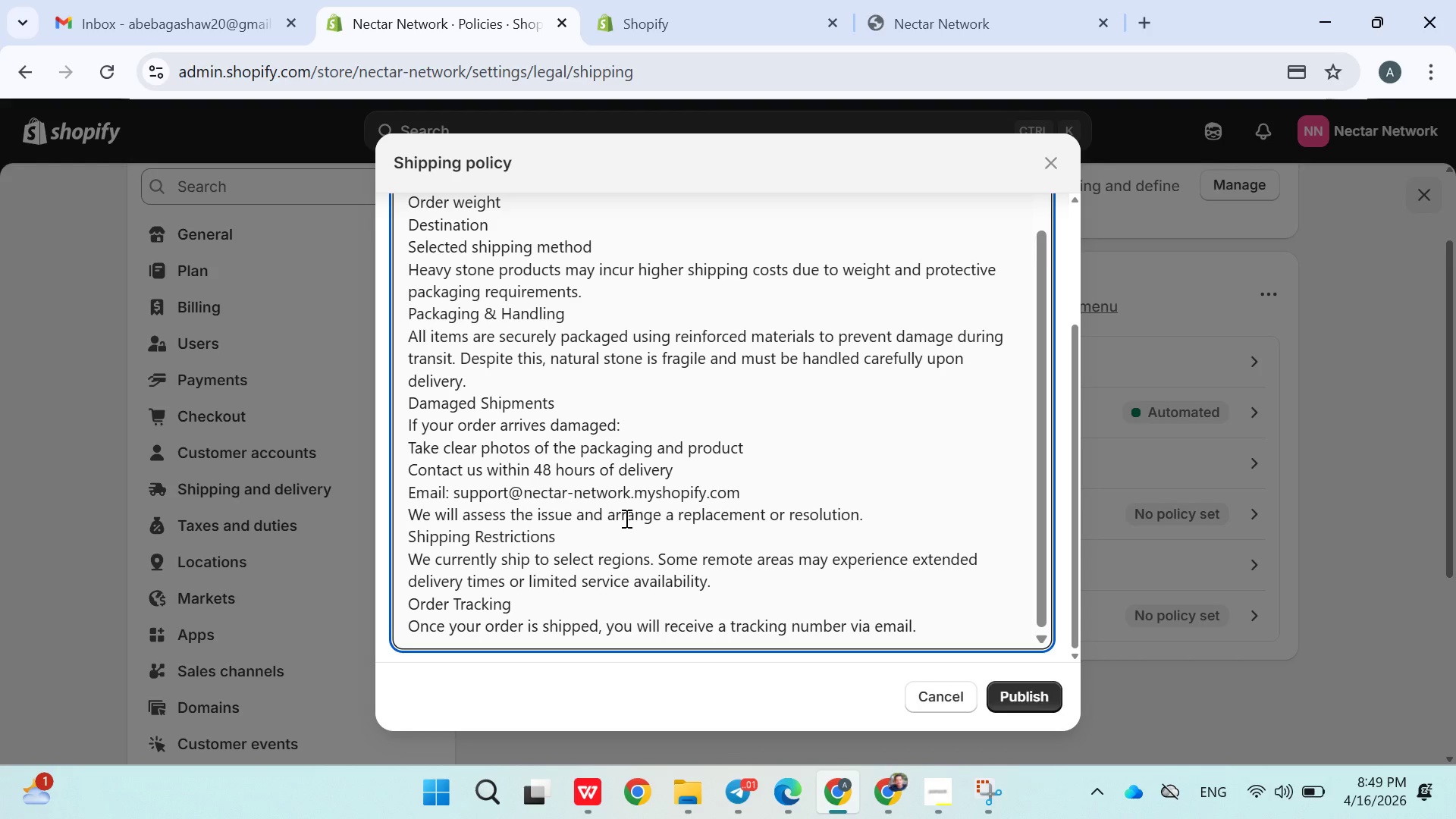 
left_click([1018, 713])
 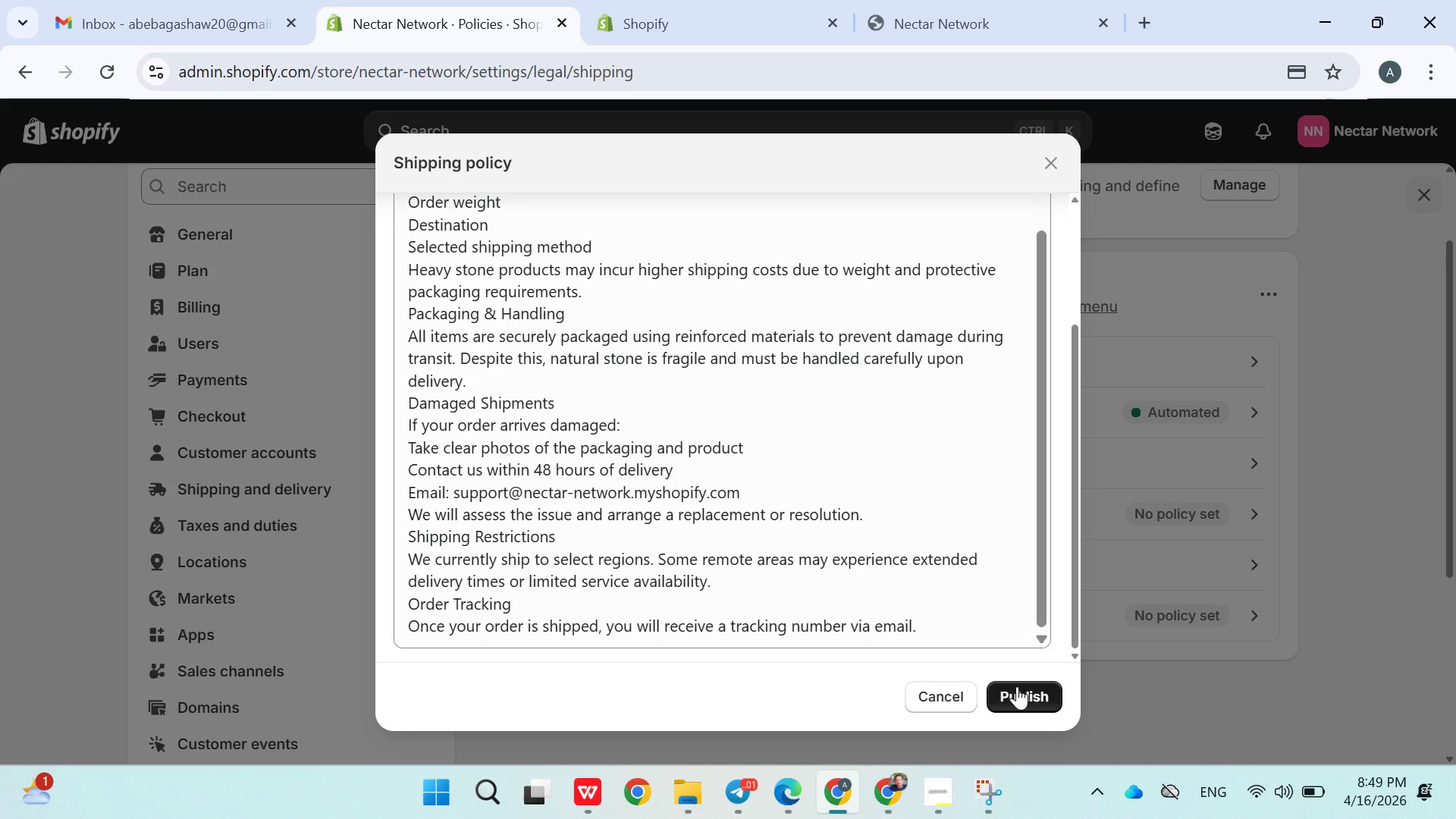 
left_click([1017, 686])
 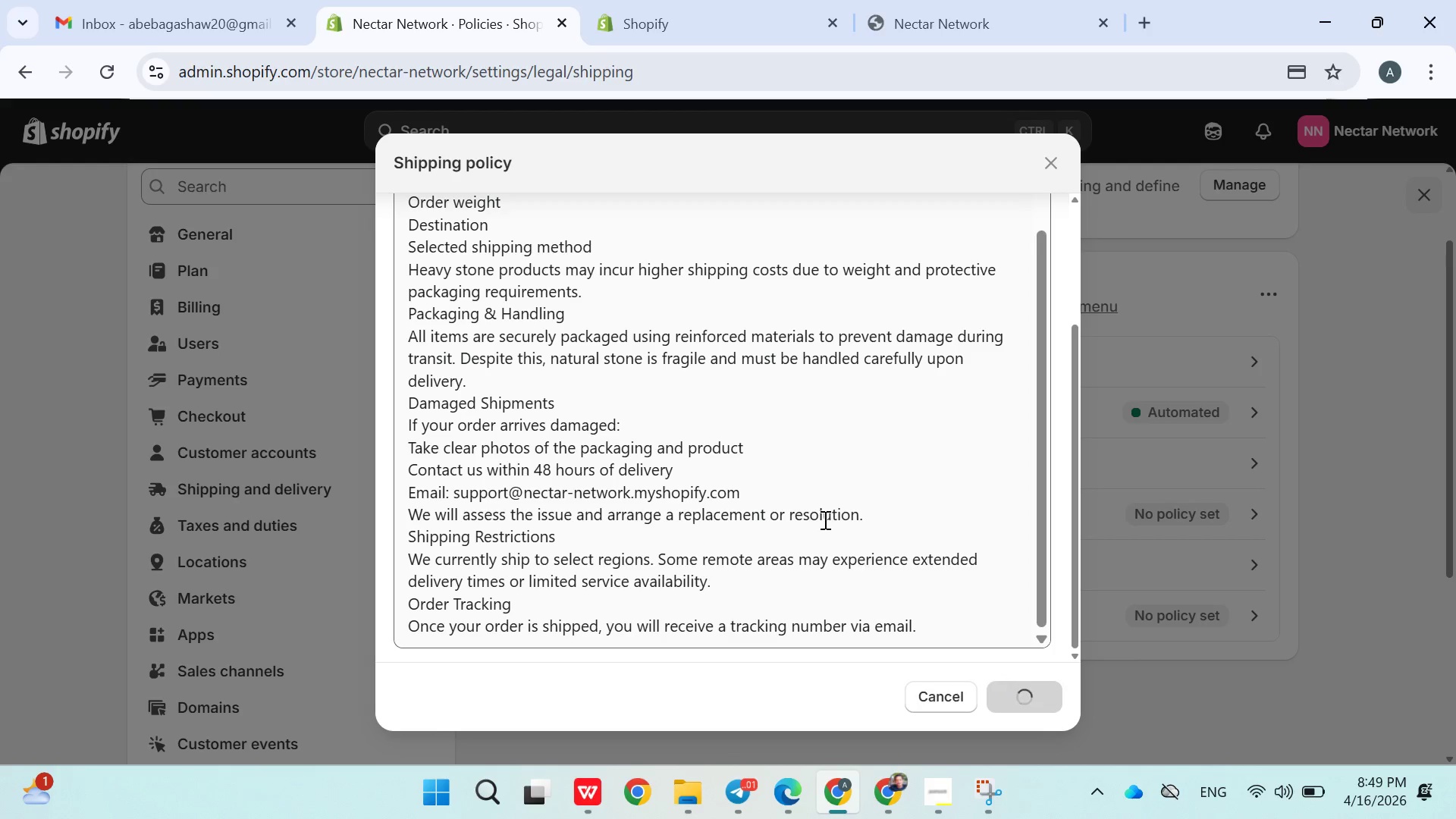 
scroll: coordinate [817, 513], scroll_direction: down, amount: 4.0
 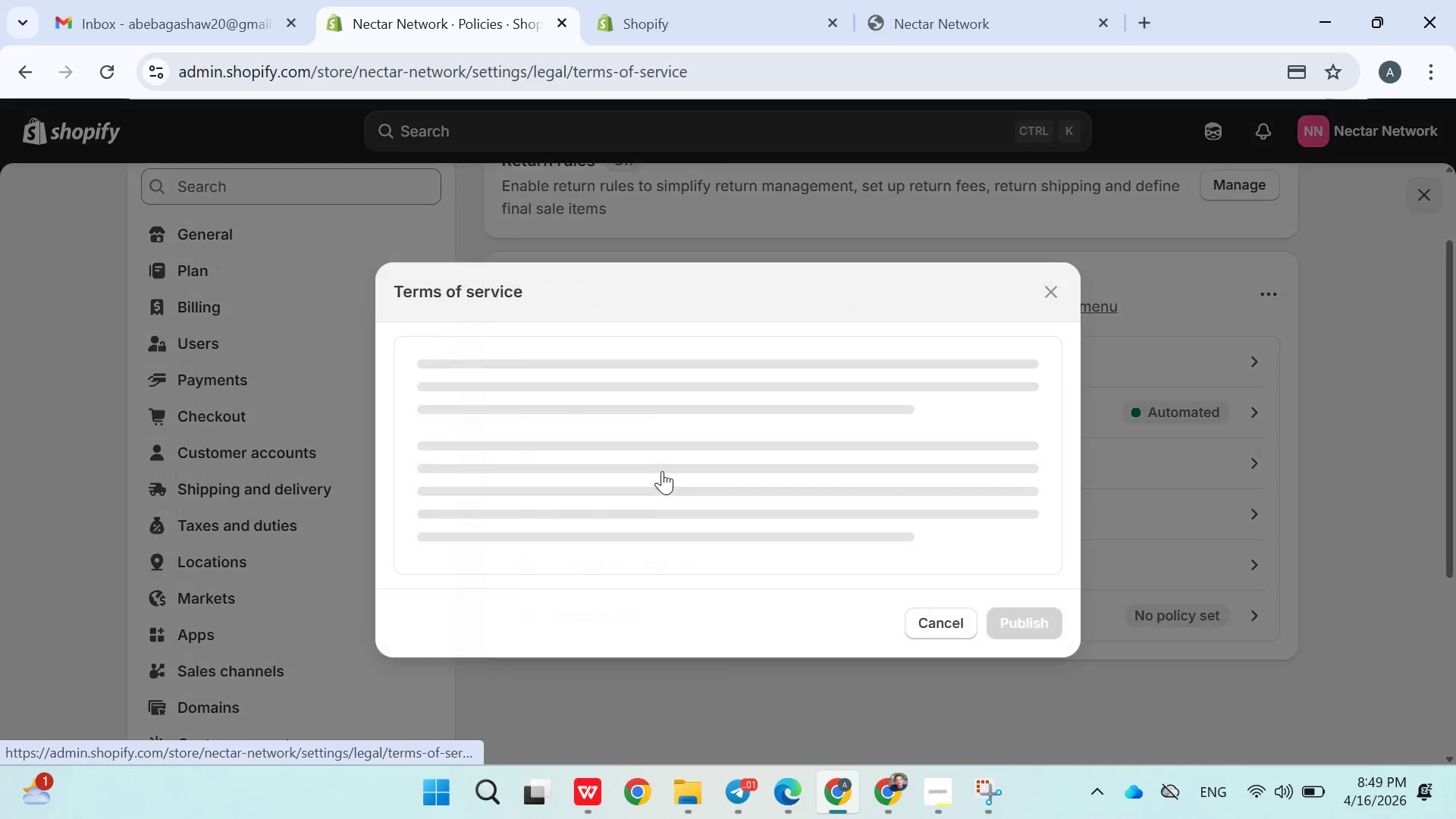 
wait(12.19)
 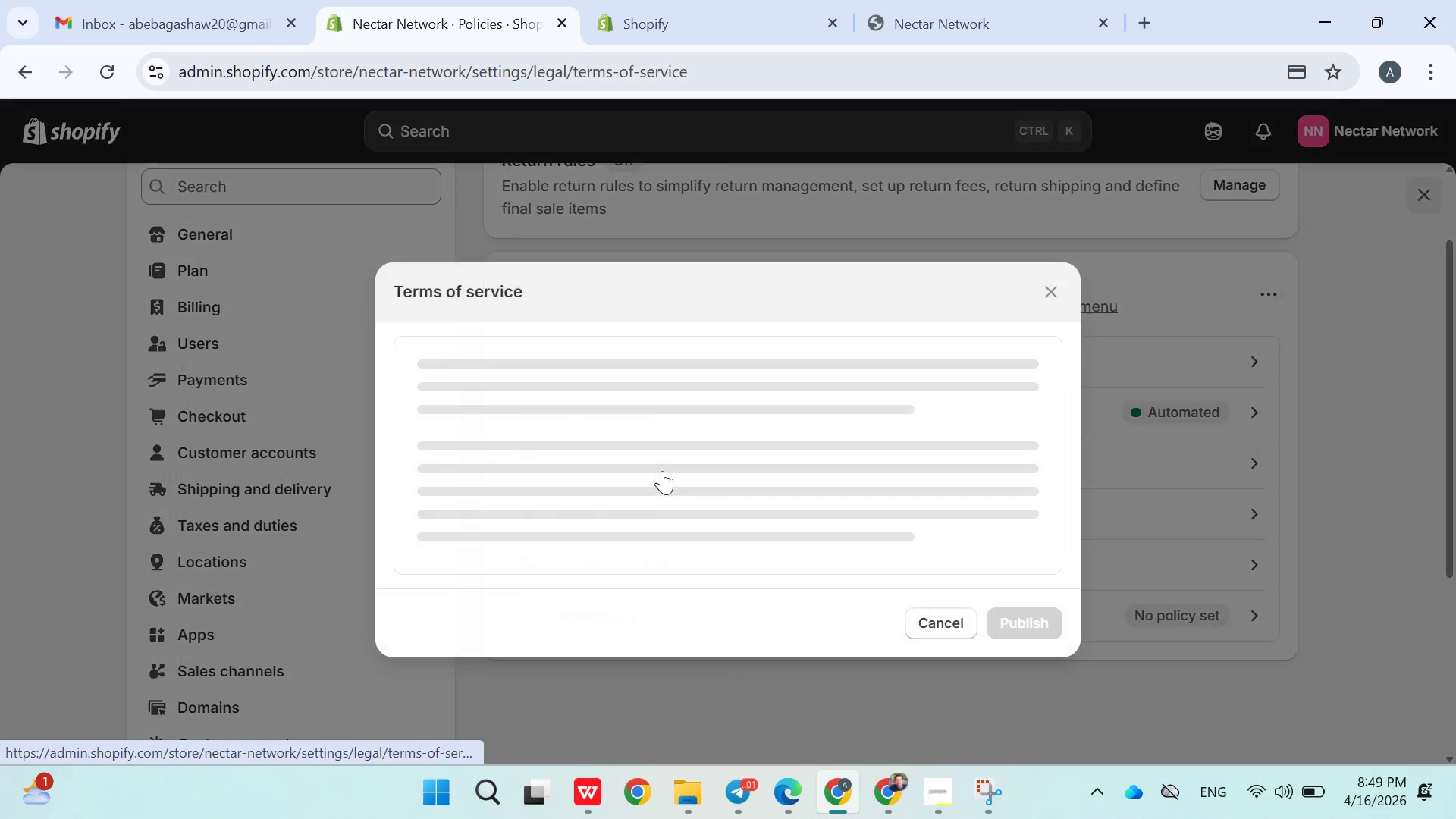 
scroll: coordinate [707, 493], scroll_direction: down, amount: 15.0
 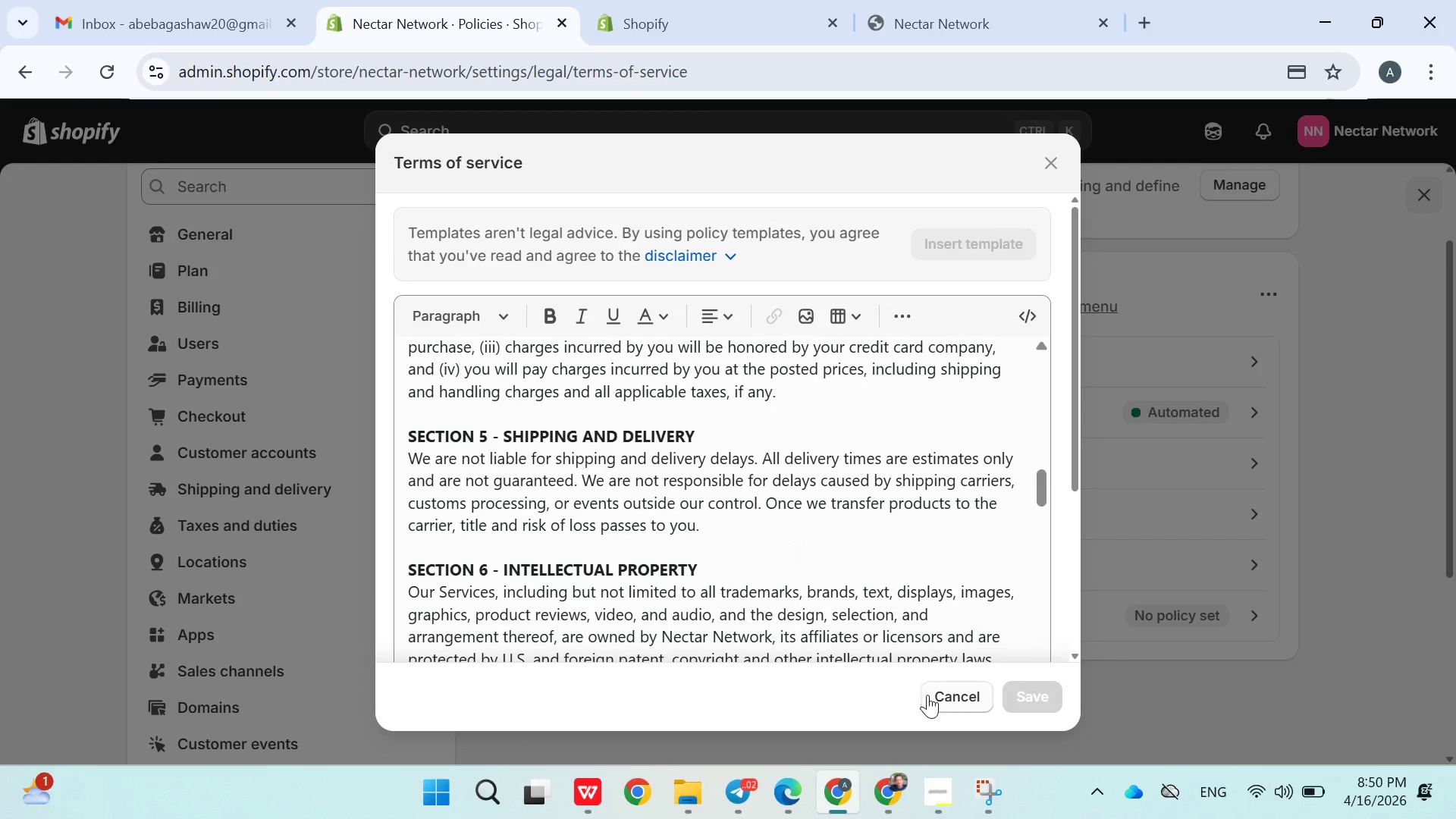 
left_click([927, 695])
 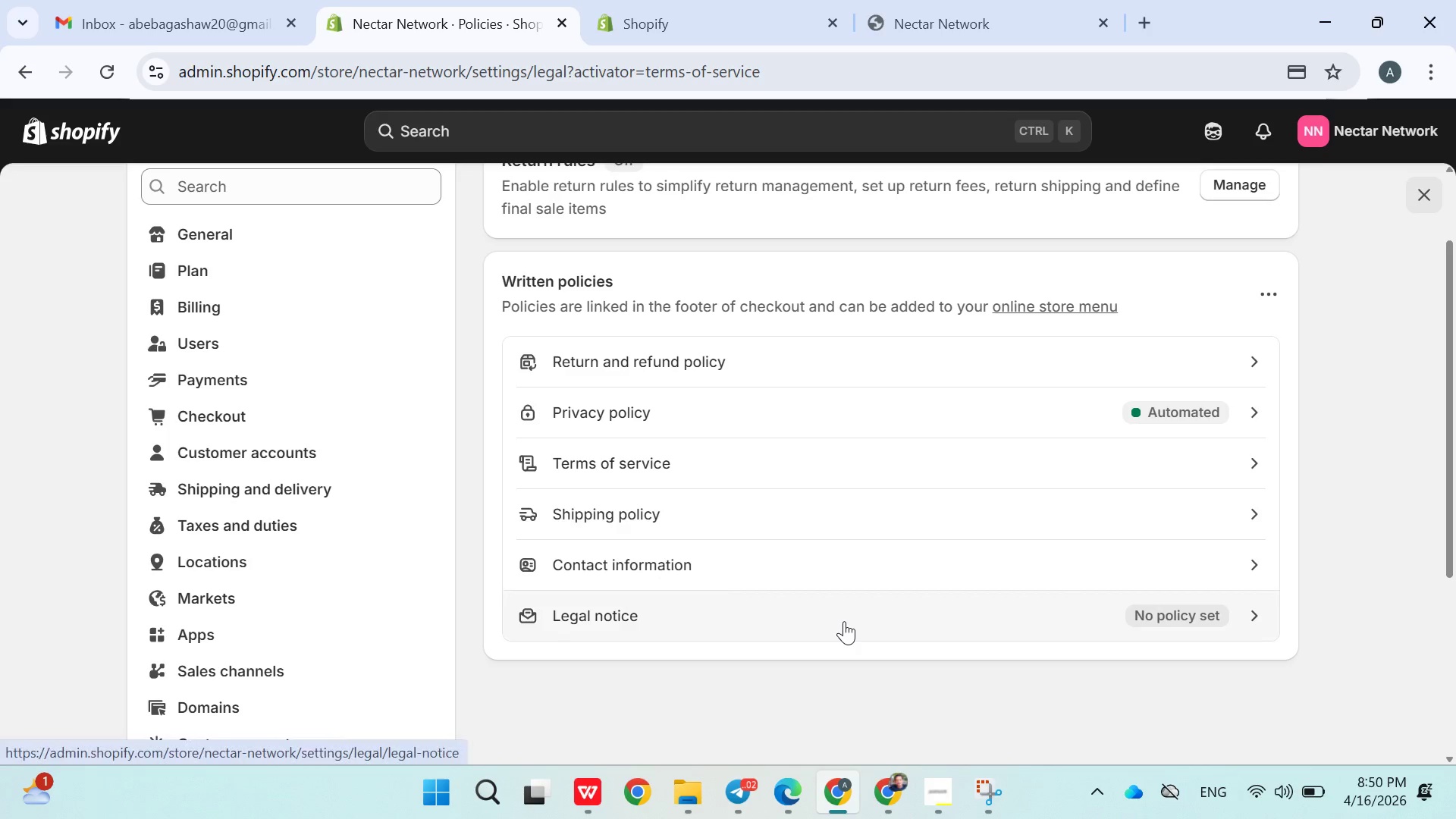 
wait(8.84)
 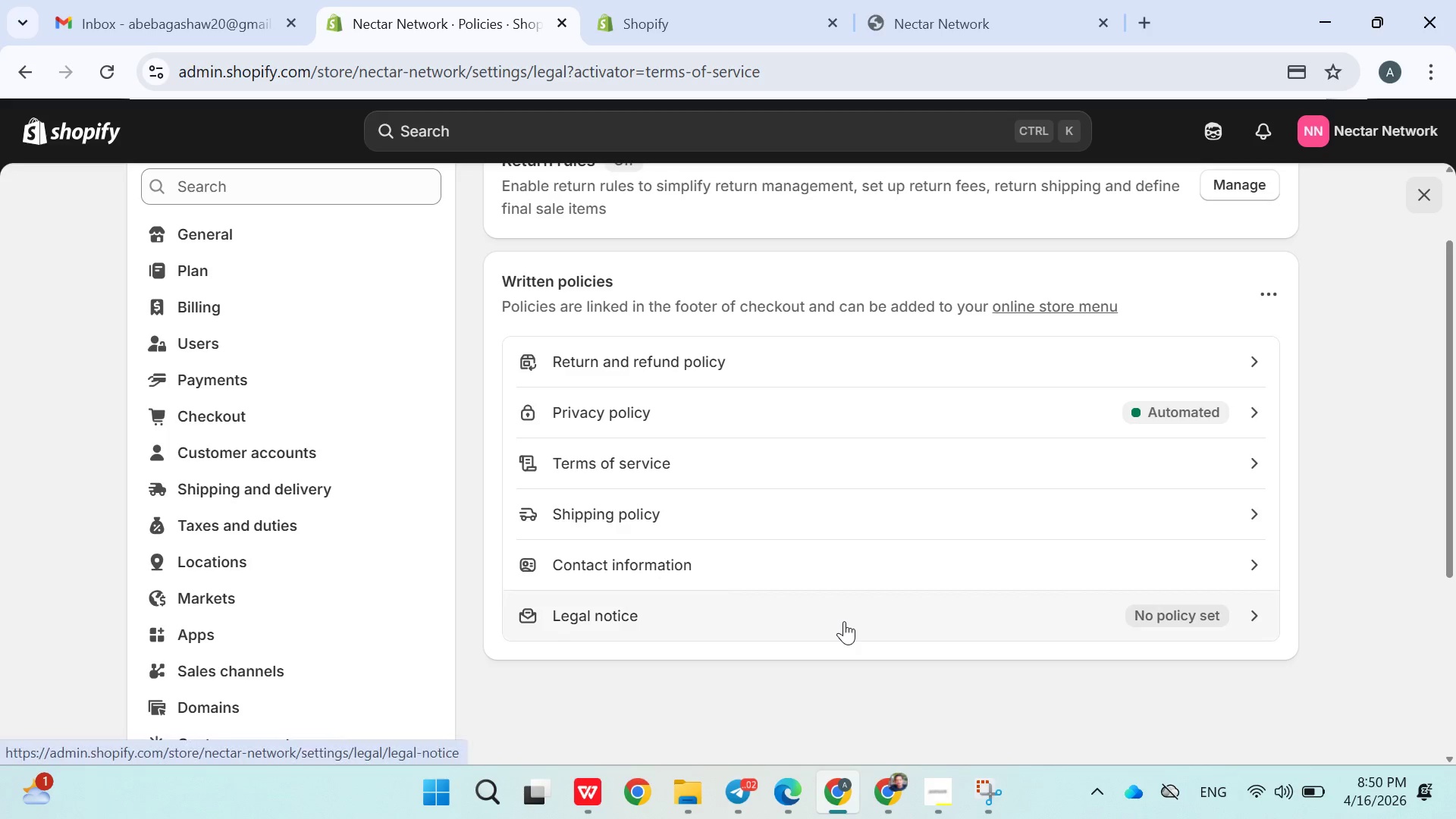 
mouse_move([852, 489])
 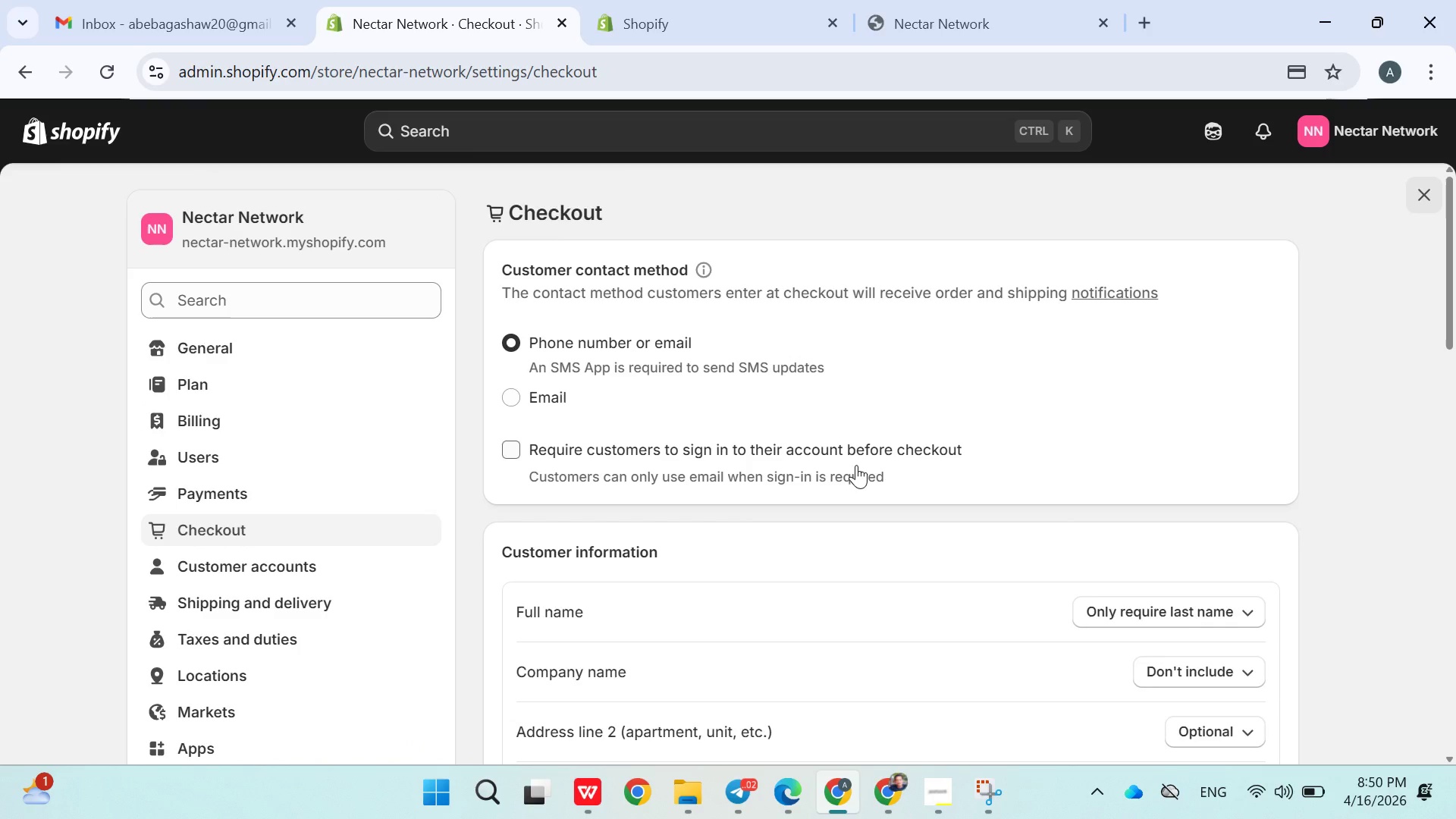 
scroll: coordinate [923, 524], scroll_direction: down, amount: 10.0
 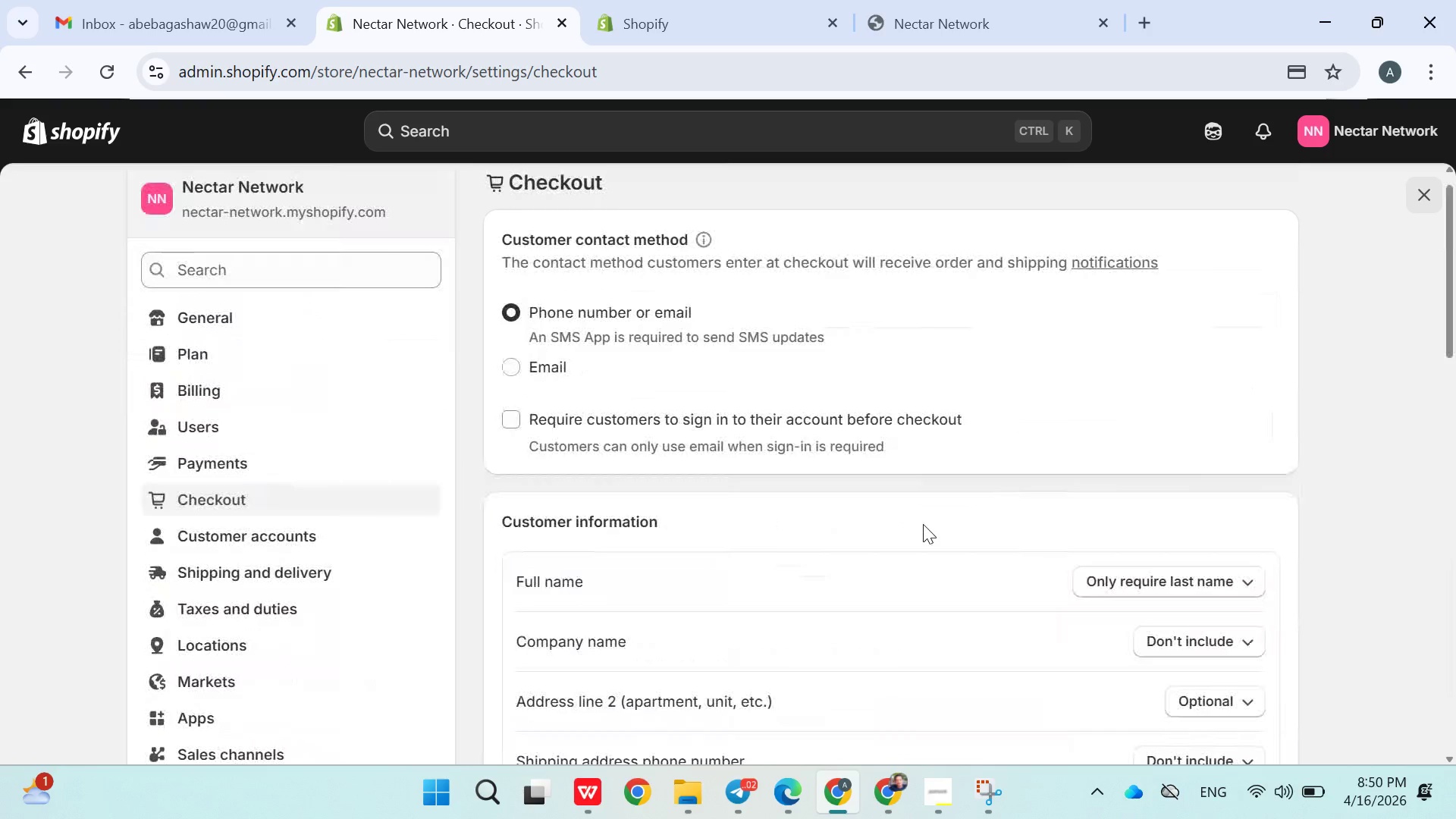 
wait(9.35)
 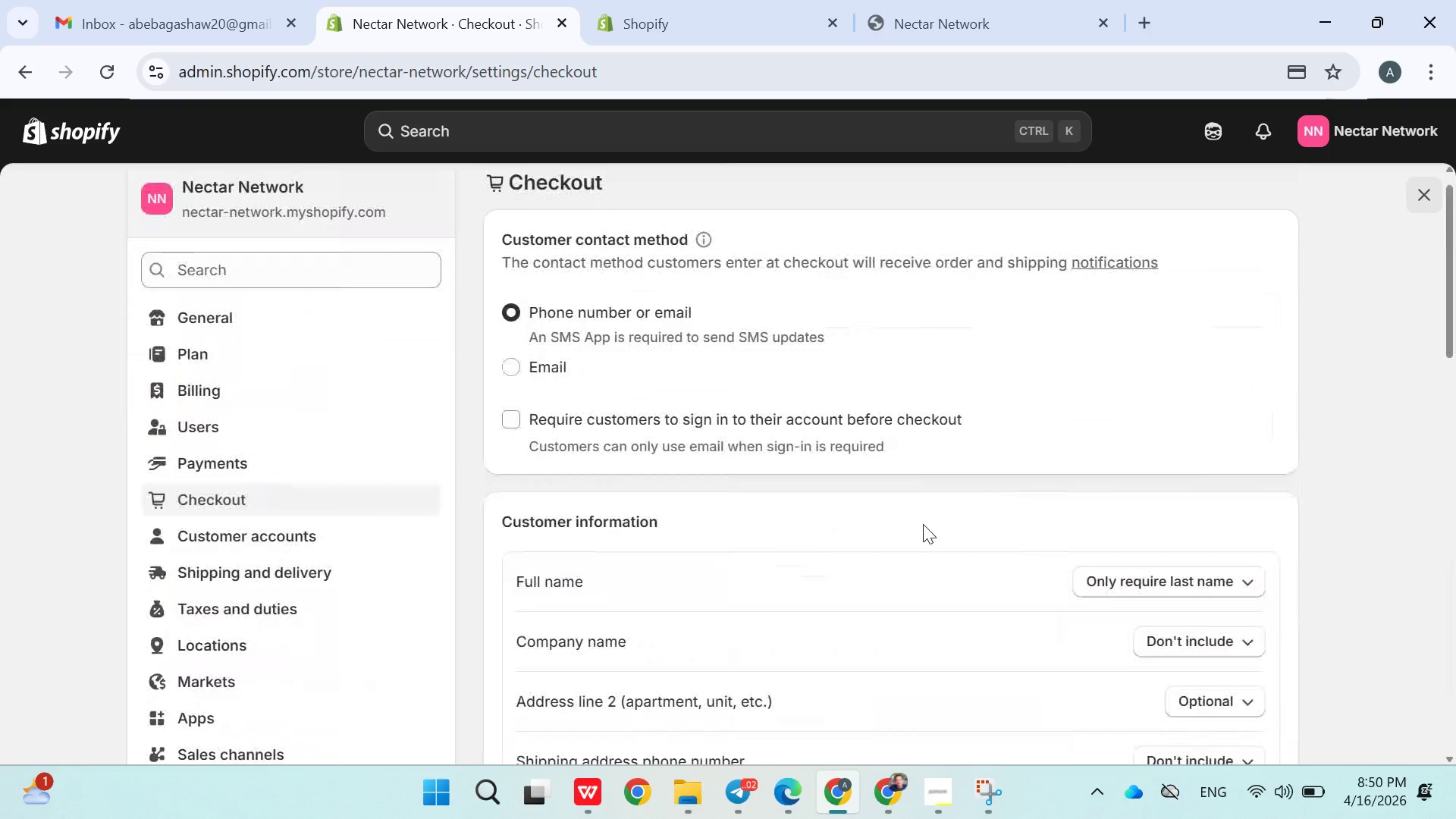 
left_click([554, 378])
 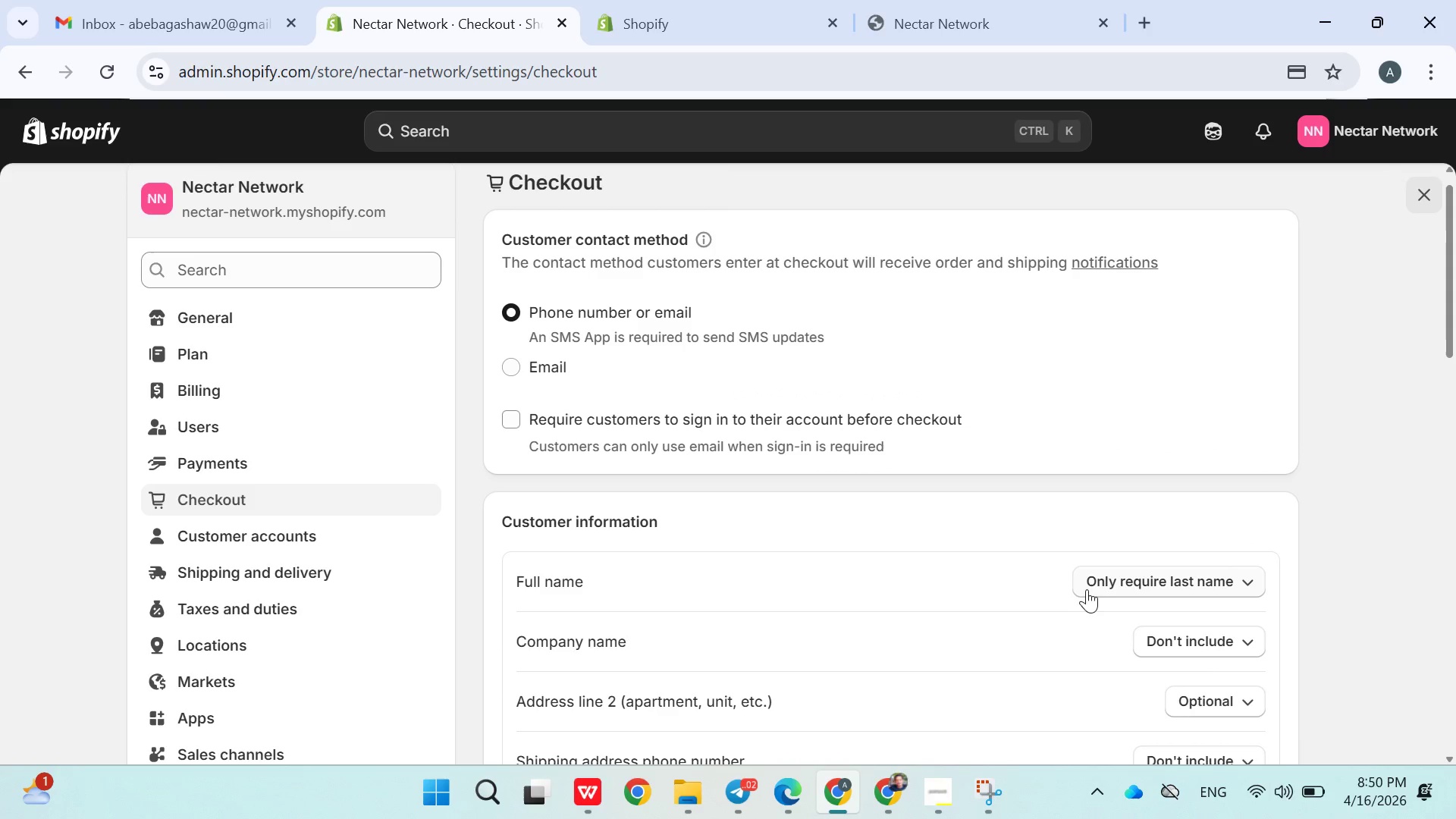 
scroll: coordinate [1073, 585], scroll_direction: none, amount: 0.0
 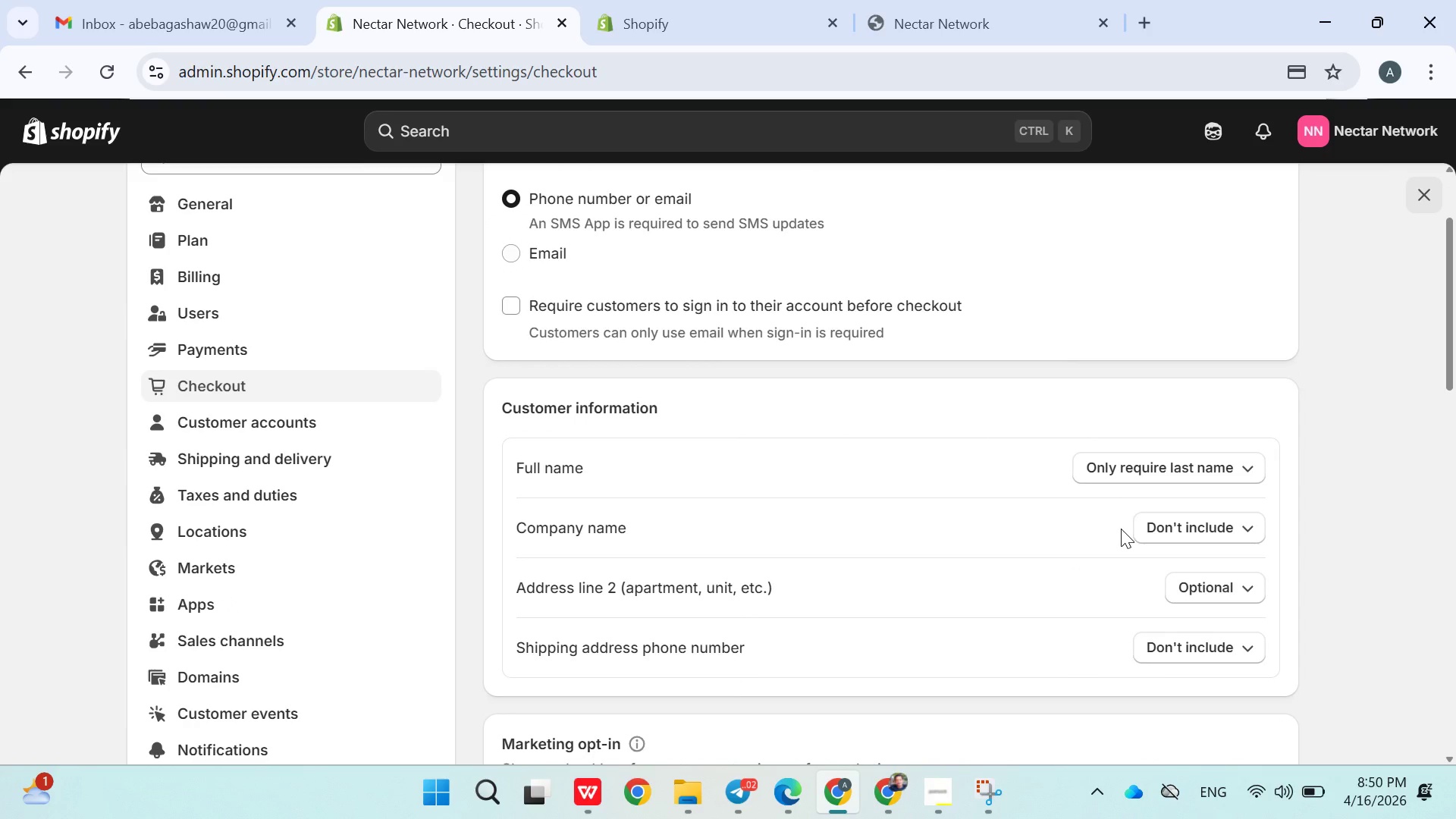 
wait(7.39)
 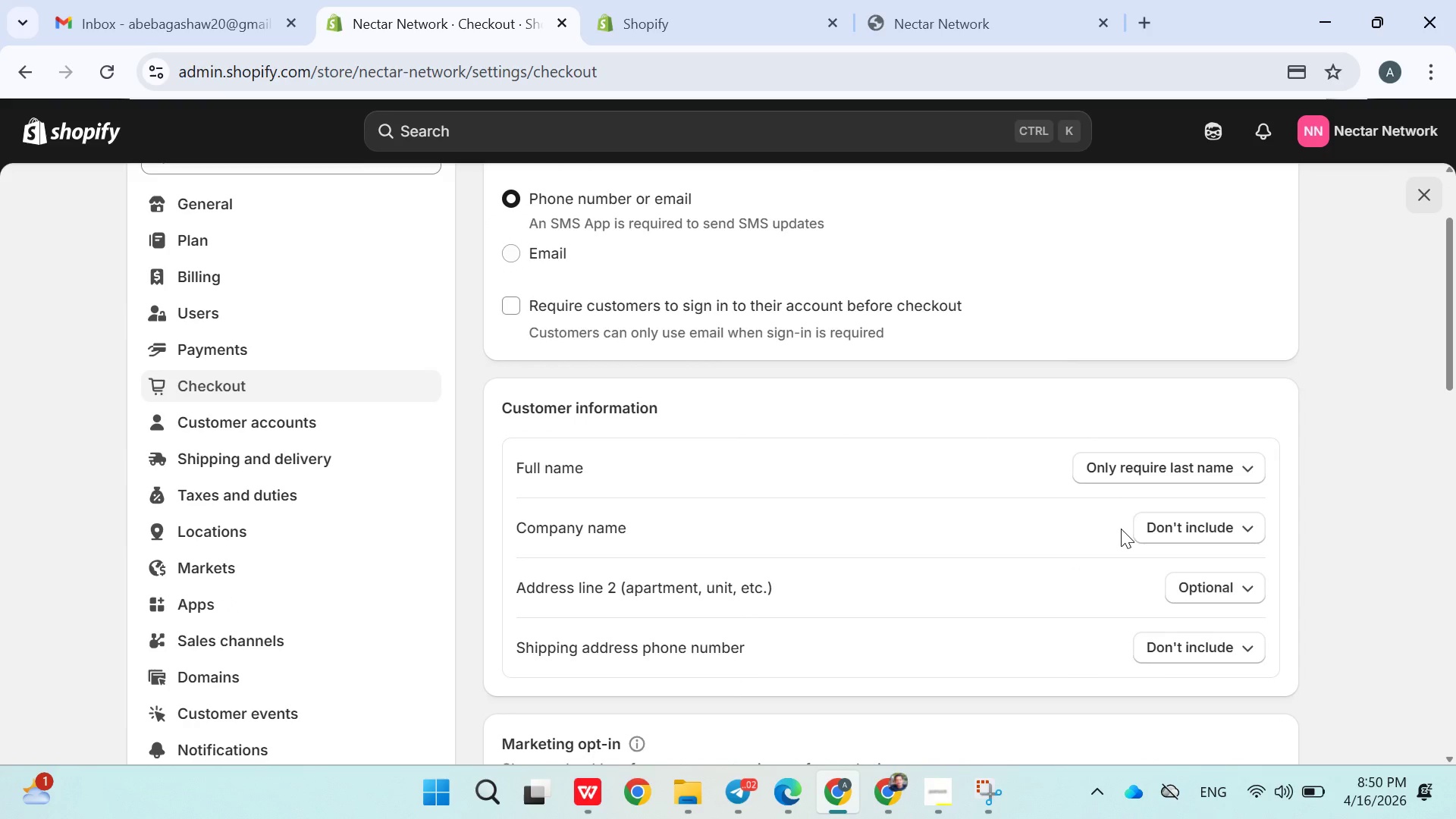 
left_click([917, 774])